 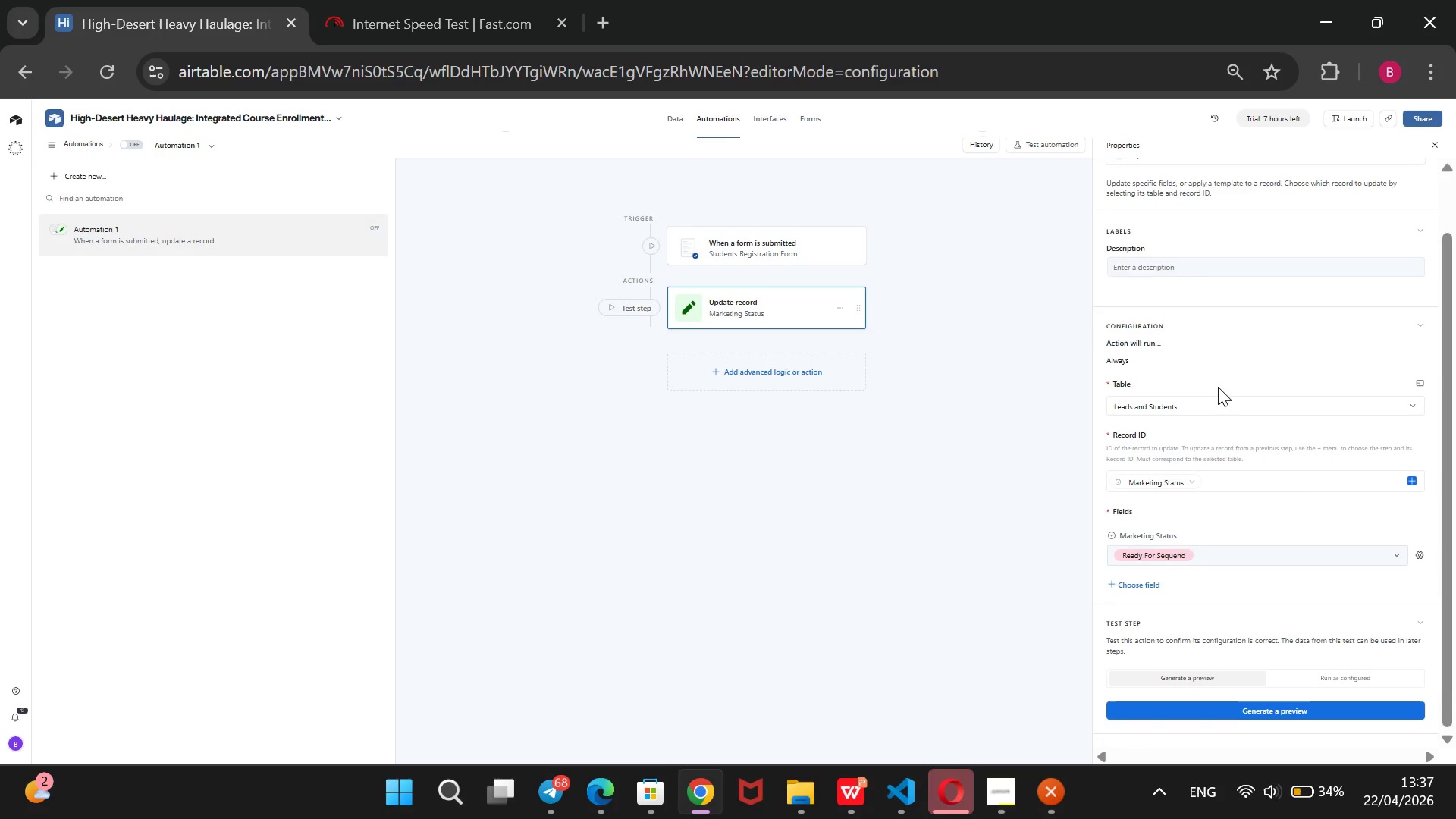 
scroll: coordinate [1218, 387], scroll_direction: up, amount: 2.0
 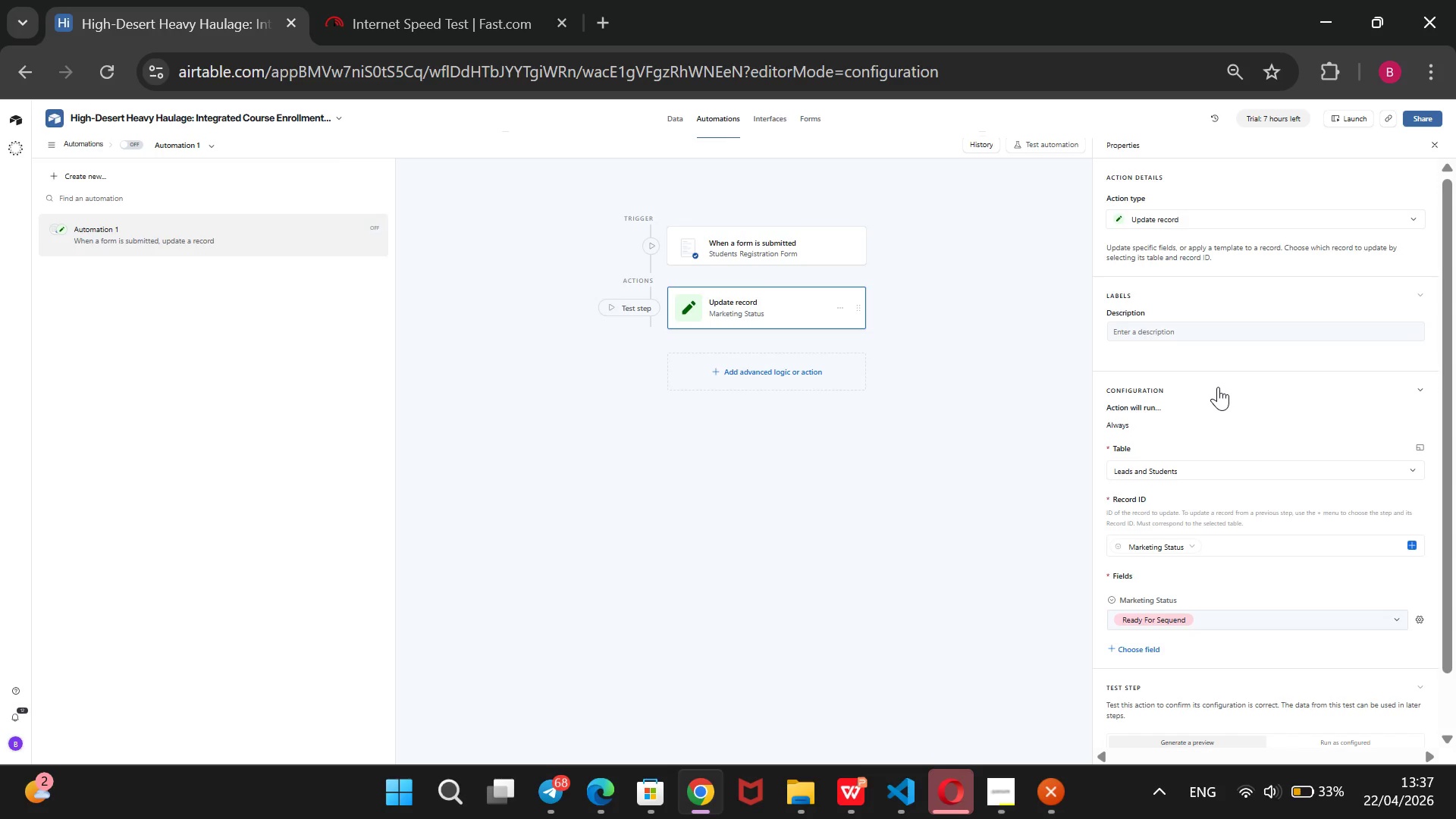 
wait(27.76)
 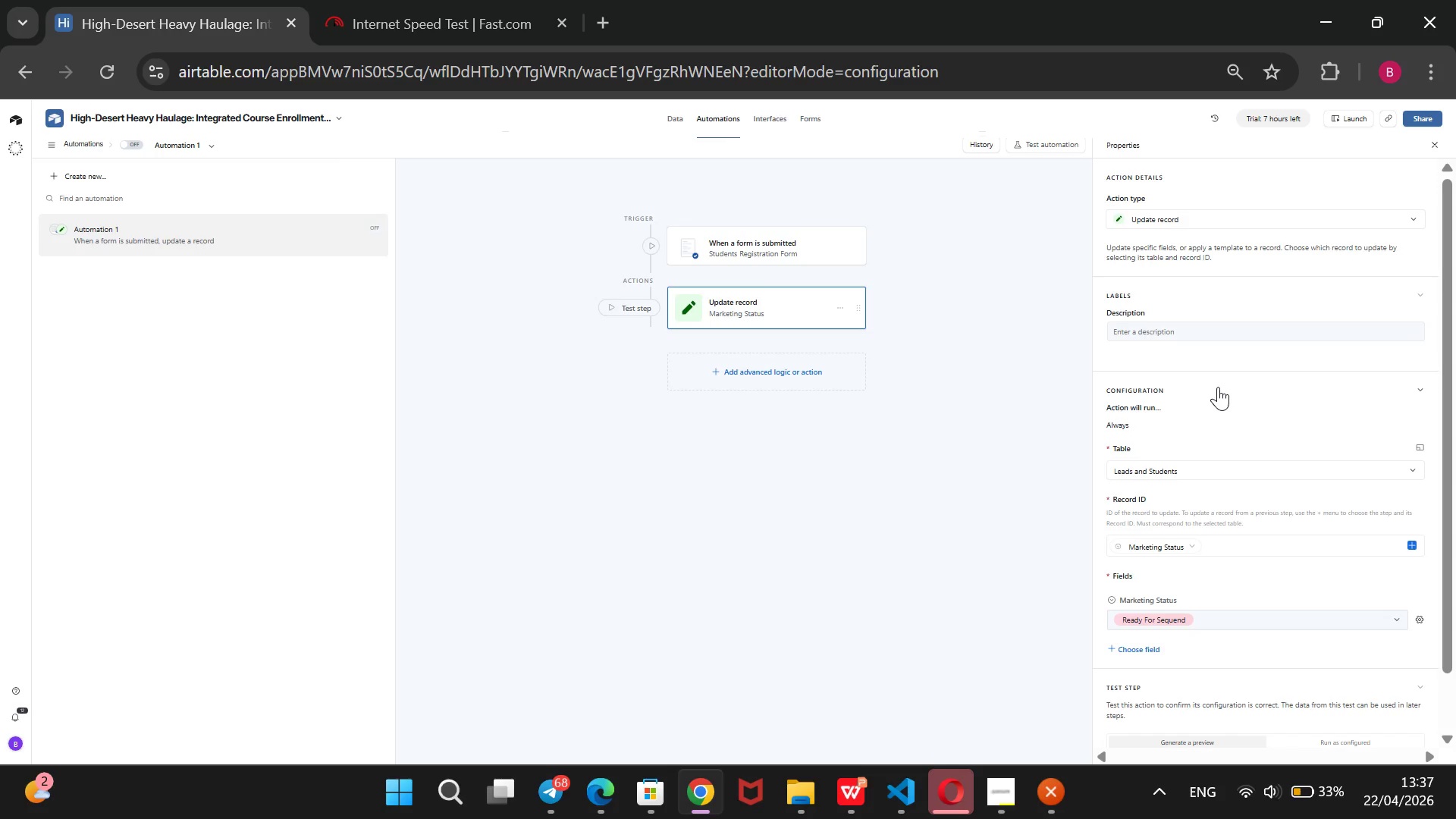 
scroll: coordinate [1218, 387], scroll_direction: down, amount: 2.0
 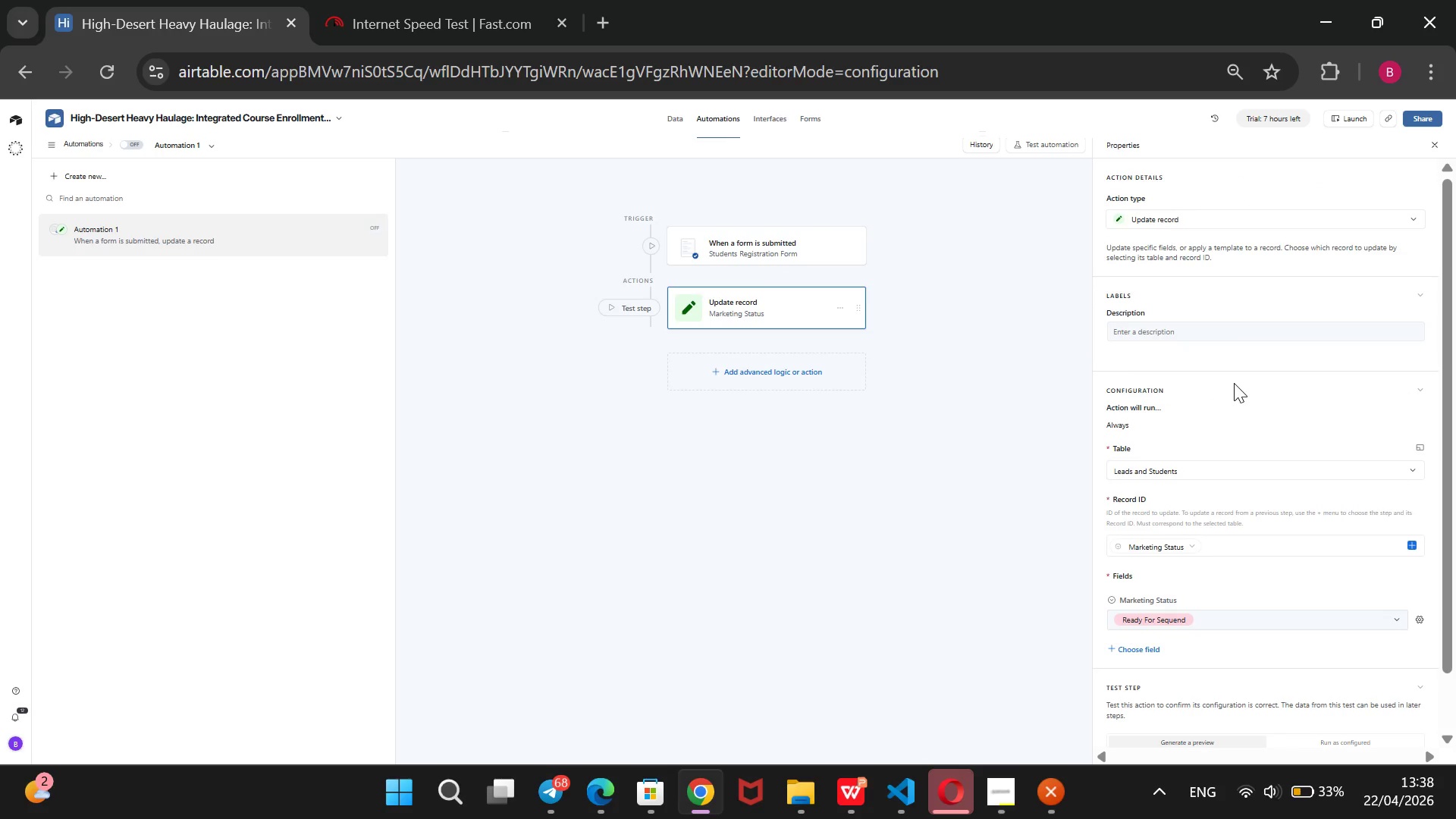 
wait(11.49)
 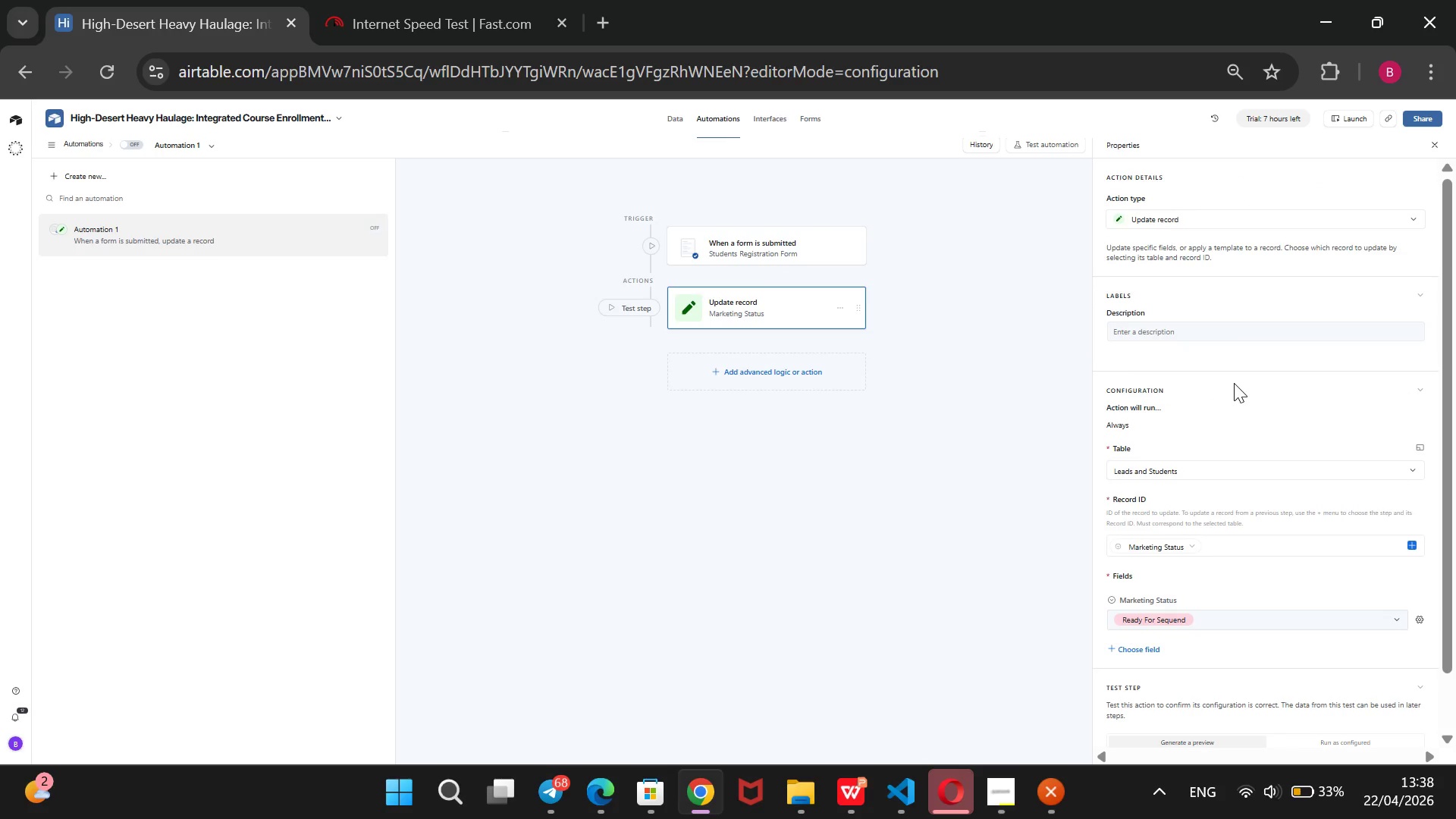 
scroll: coordinate [1257, 478], scroll_direction: down, amount: 1.0
 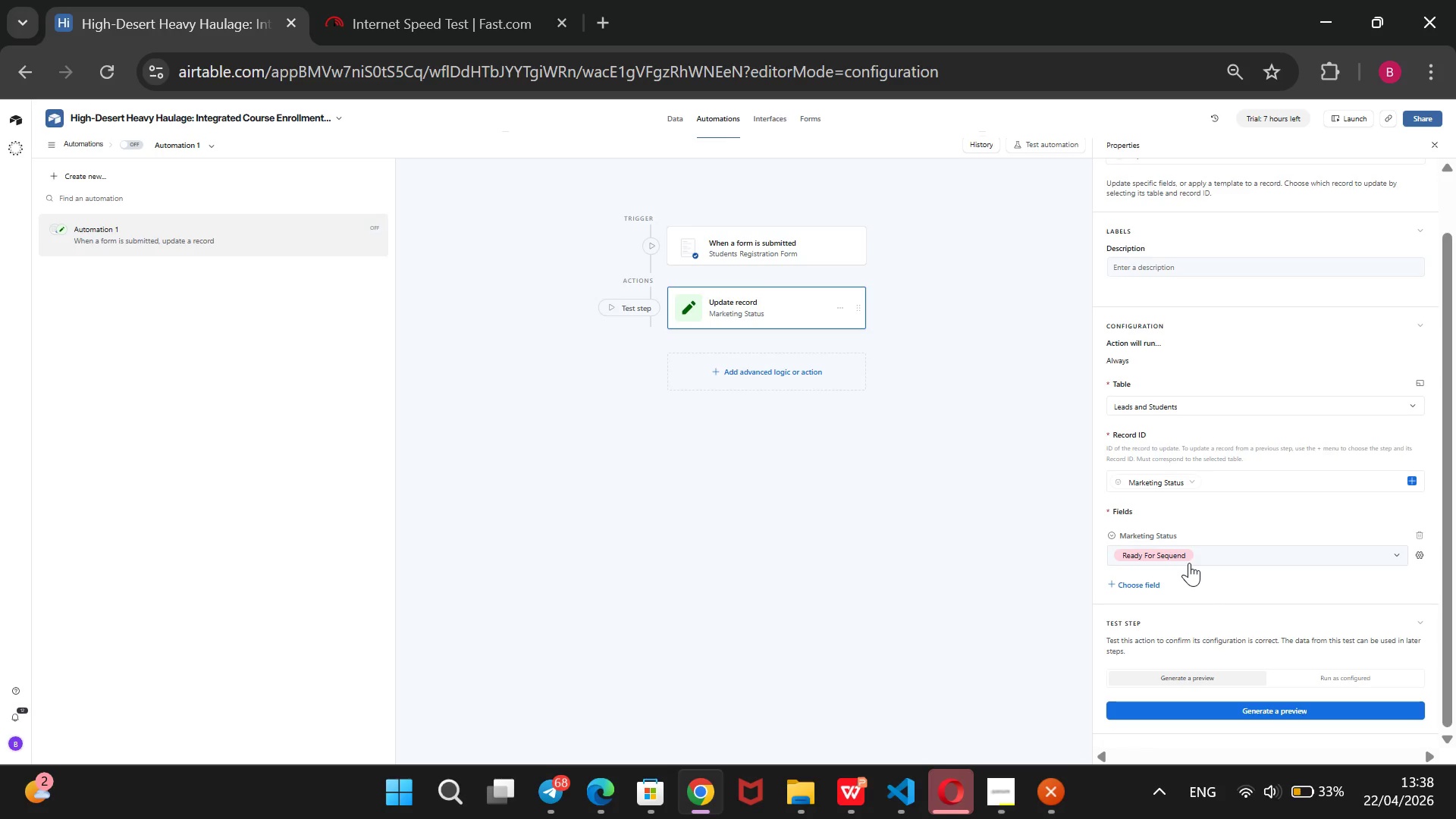 
wait(6.41)
 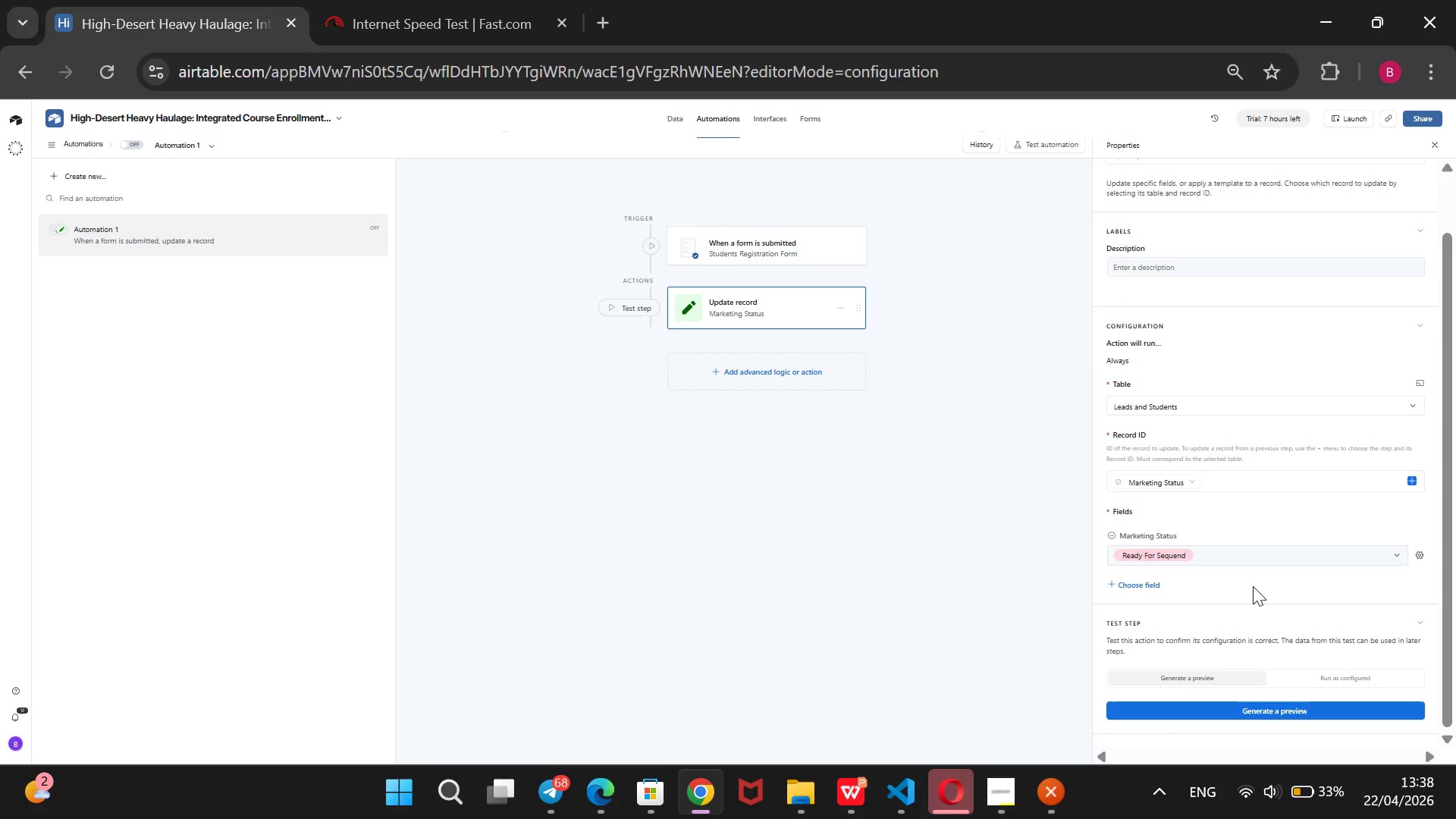 
scroll: coordinate [1198, 560], scroll_direction: down, amount: 2.0
 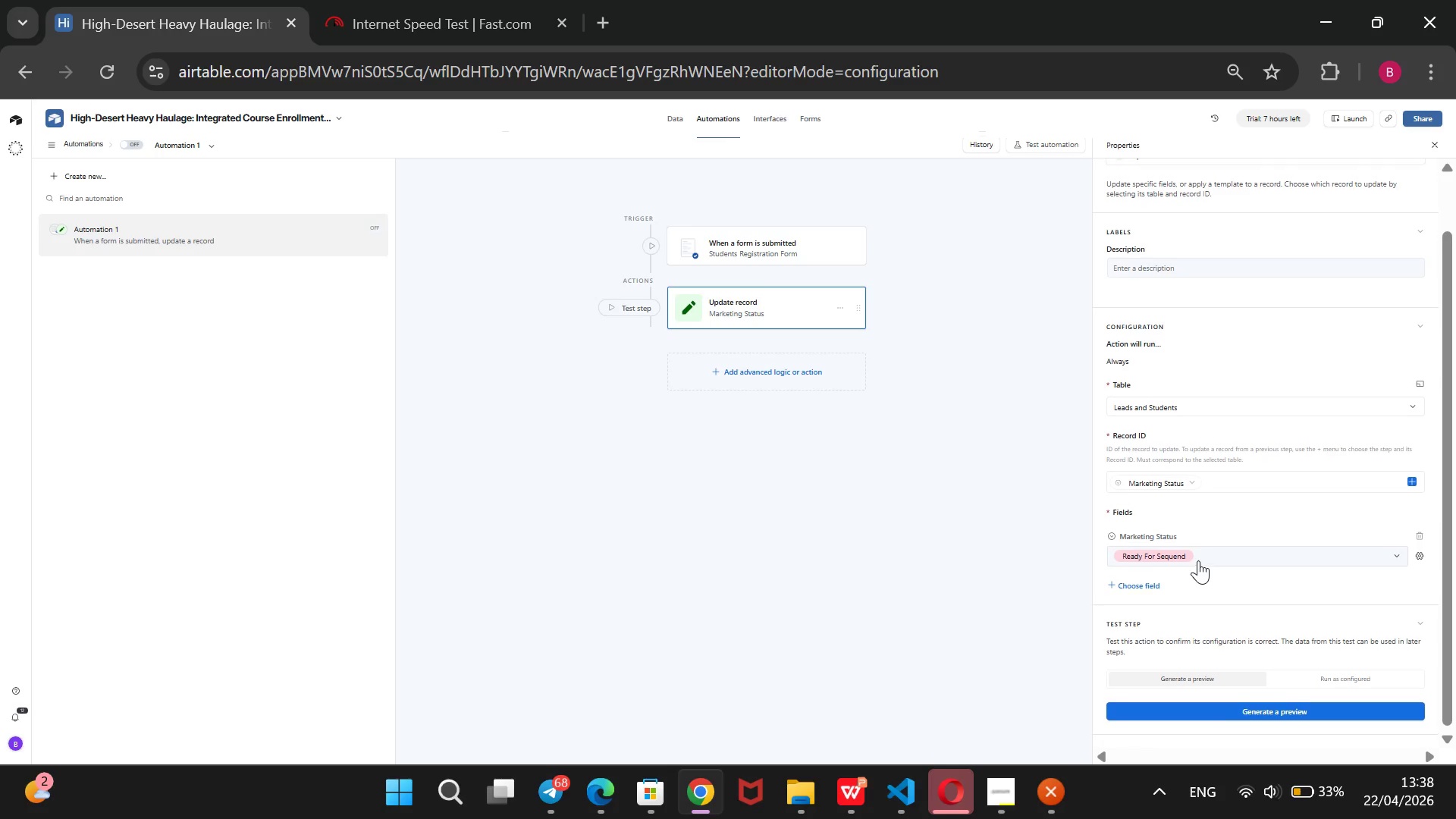 
scroll: coordinate [1185, 480], scroll_direction: up, amount: 2.0
 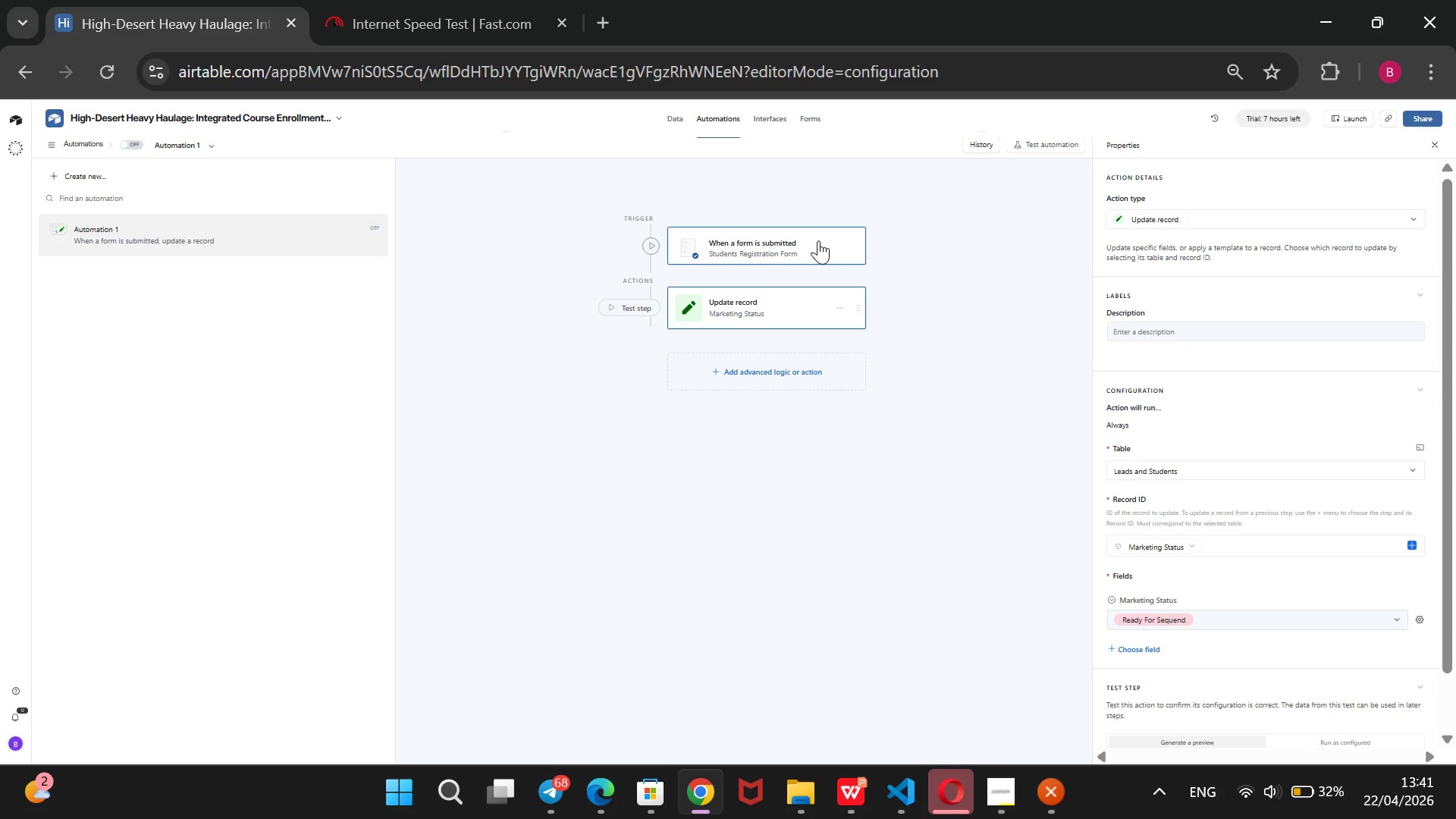 
wait(191.66)
 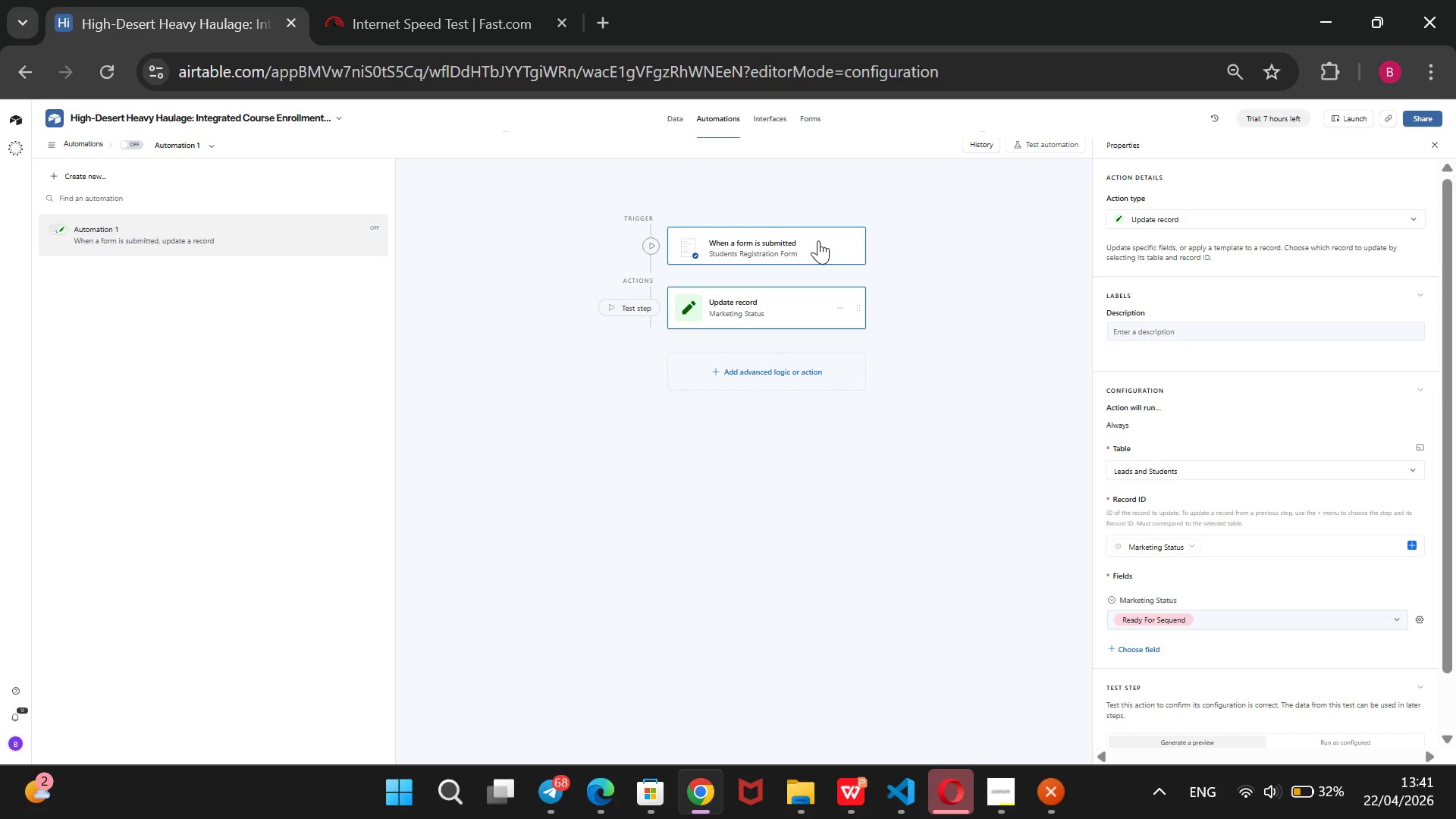 
left_click([1413, 547])
 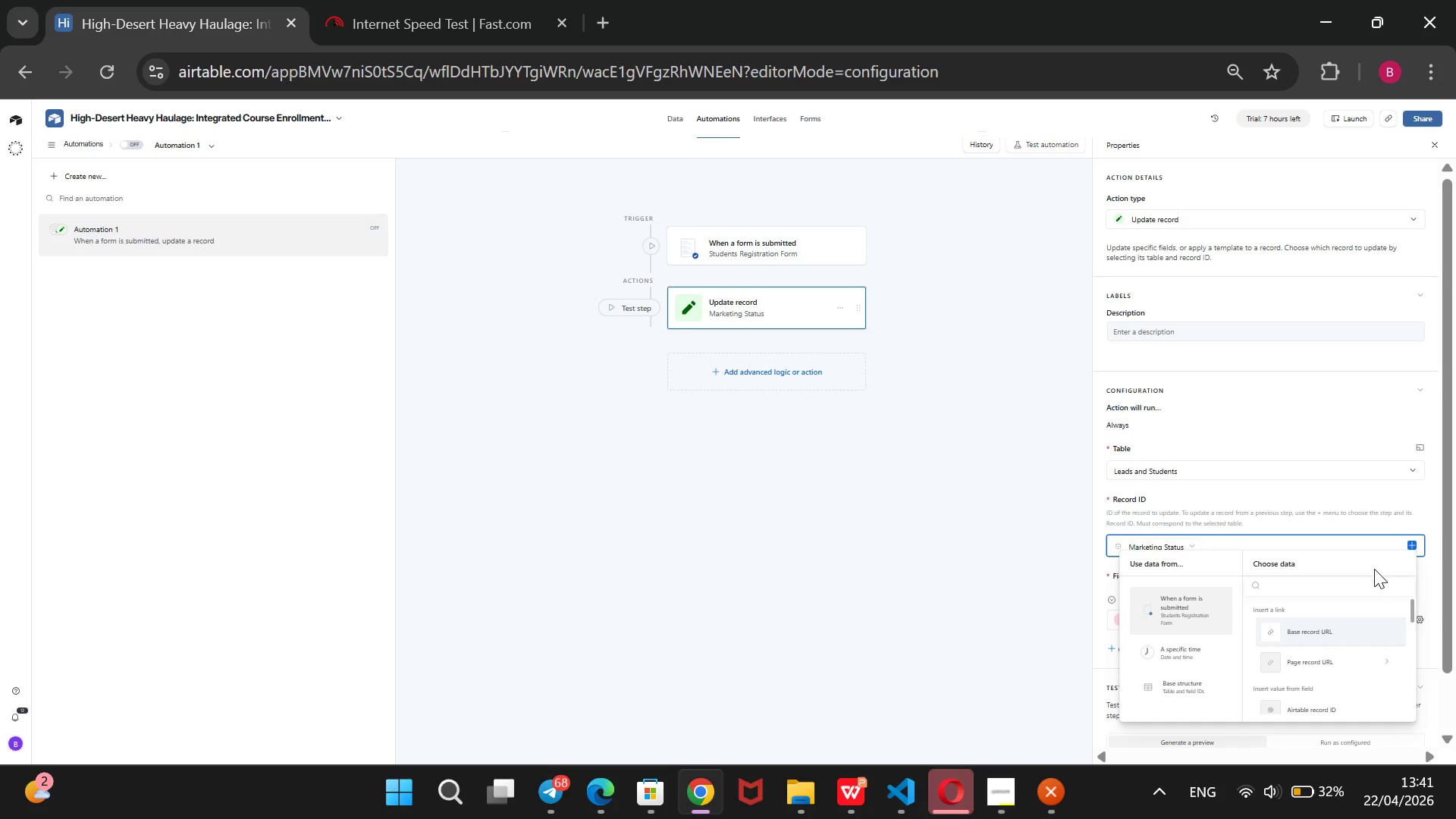 
scroll: coordinate [1339, 610], scroll_direction: none, amount: 0.0
 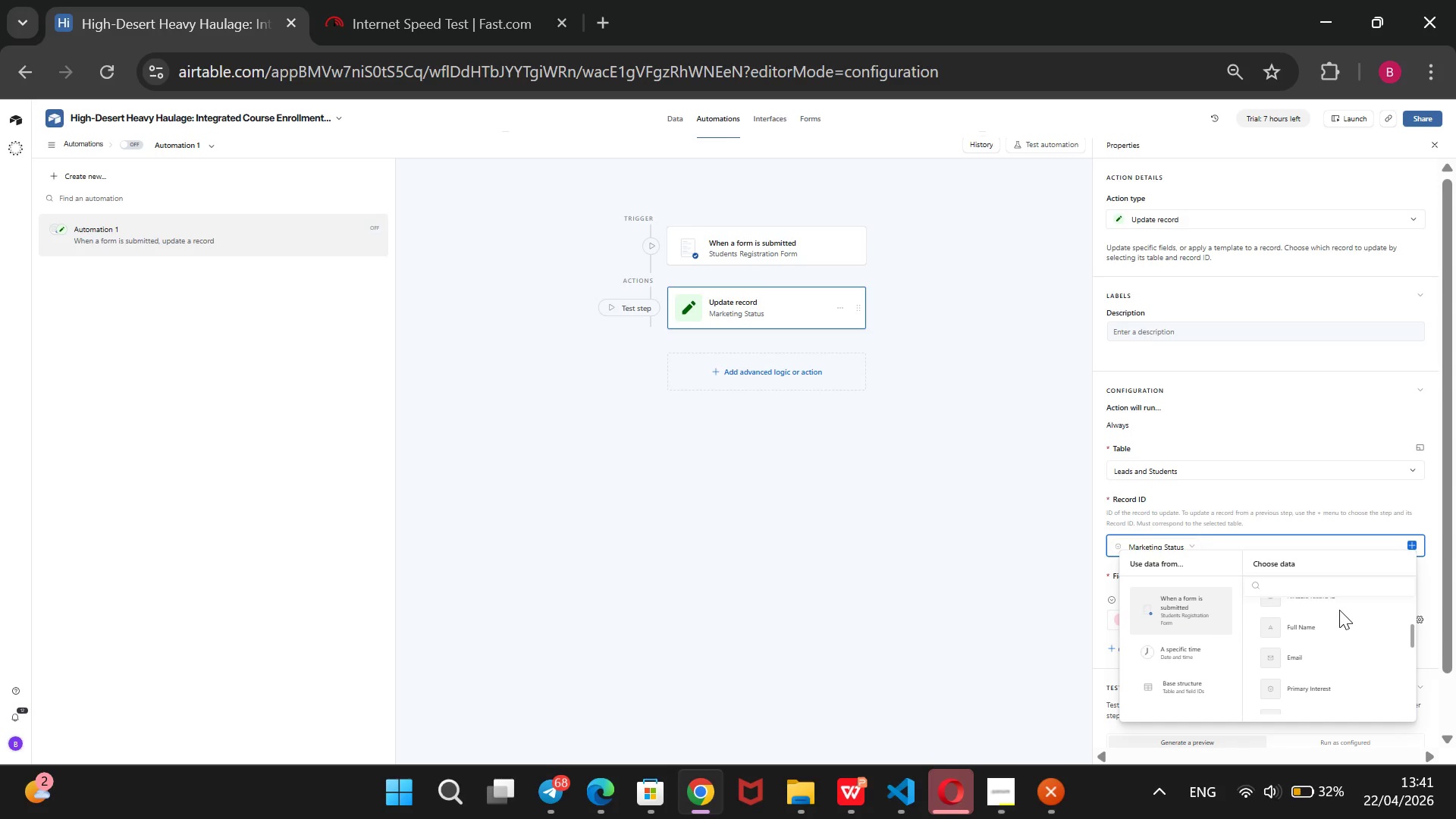 
scroll: coordinate [1339, 610], scroll_direction: down, amount: 4.0
 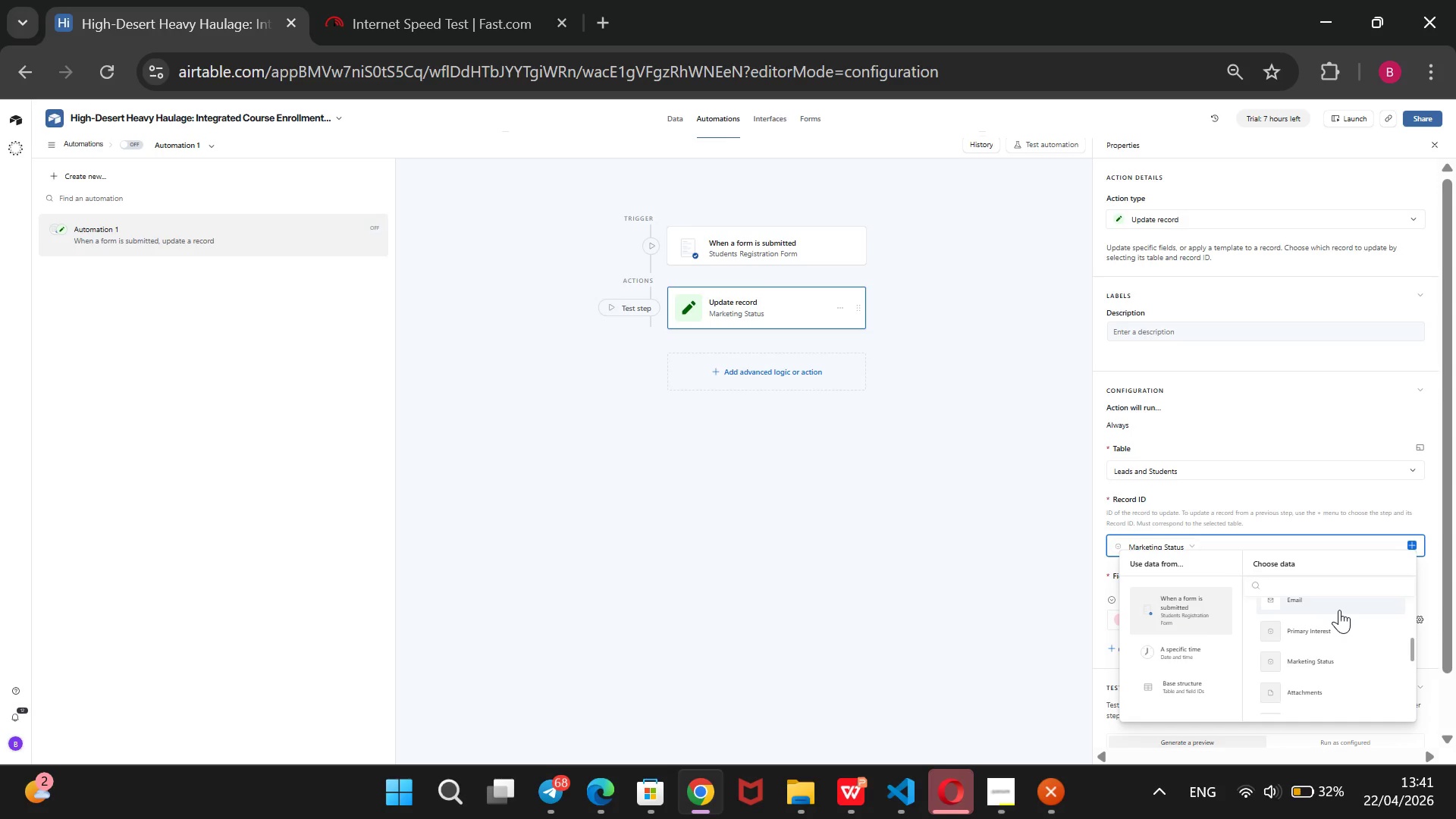 
scroll: coordinate [1339, 610], scroll_direction: up, amount: 1.0
 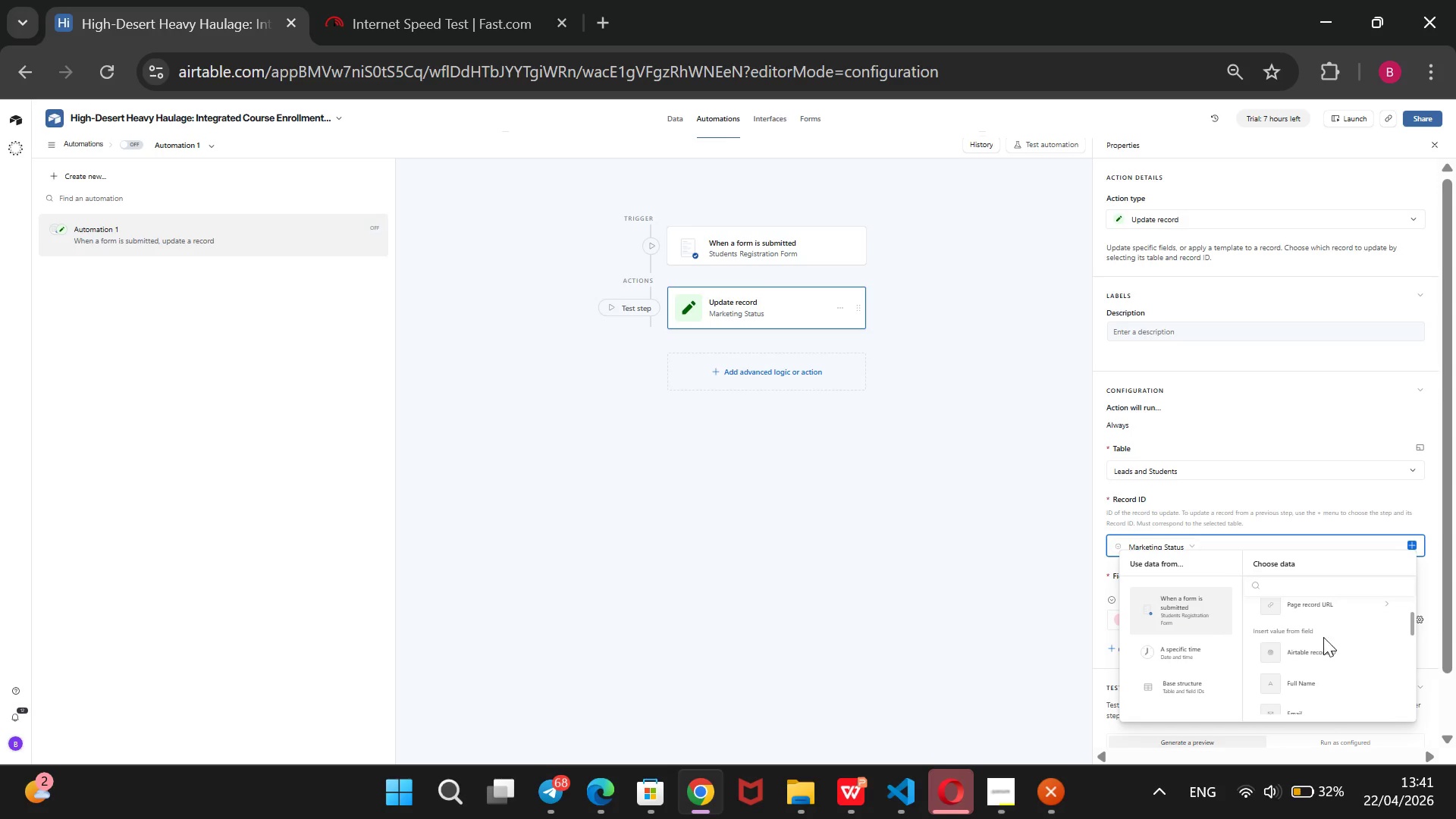 
left_click([1319, 641])
 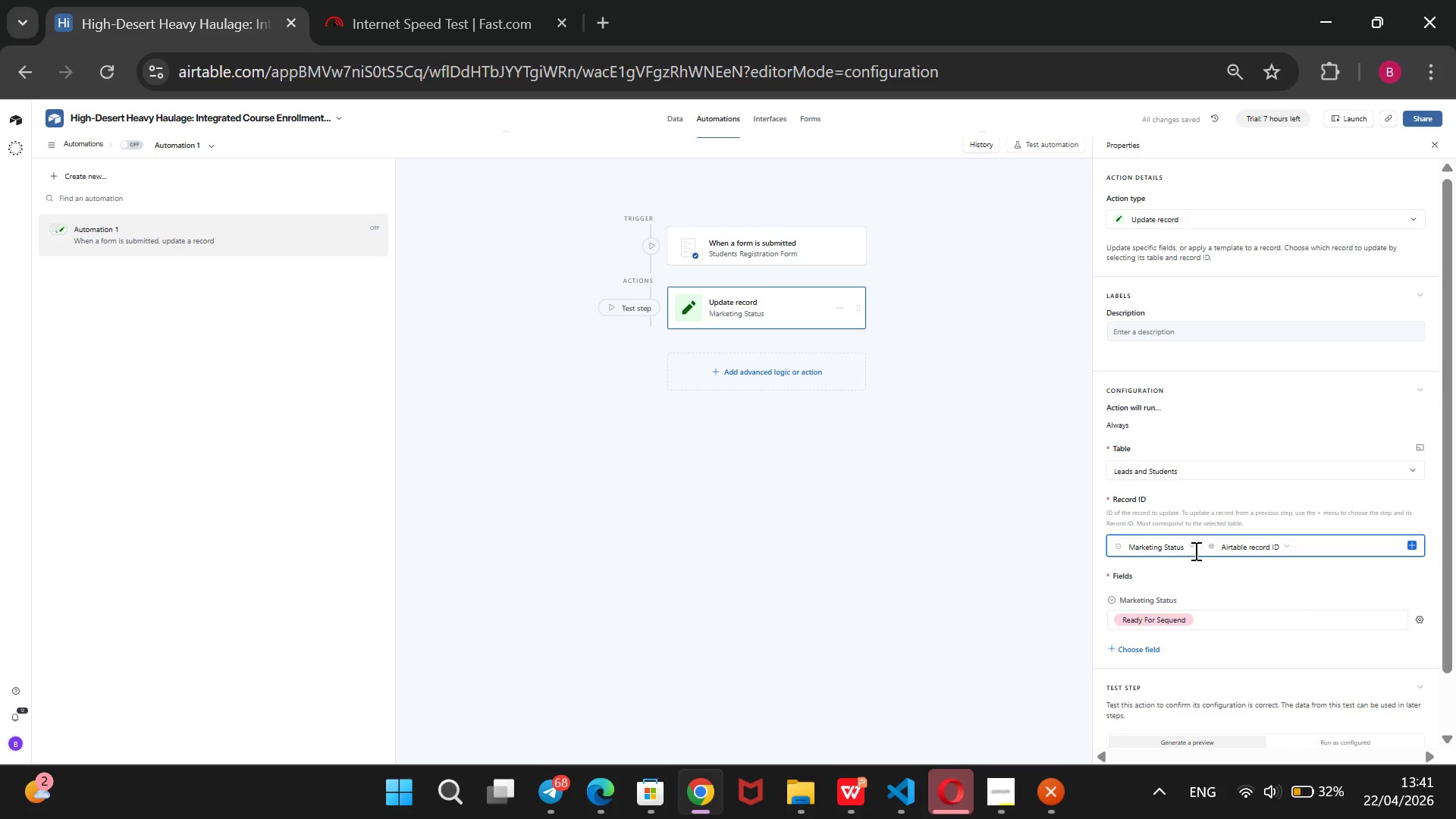 
wait(5.58)
 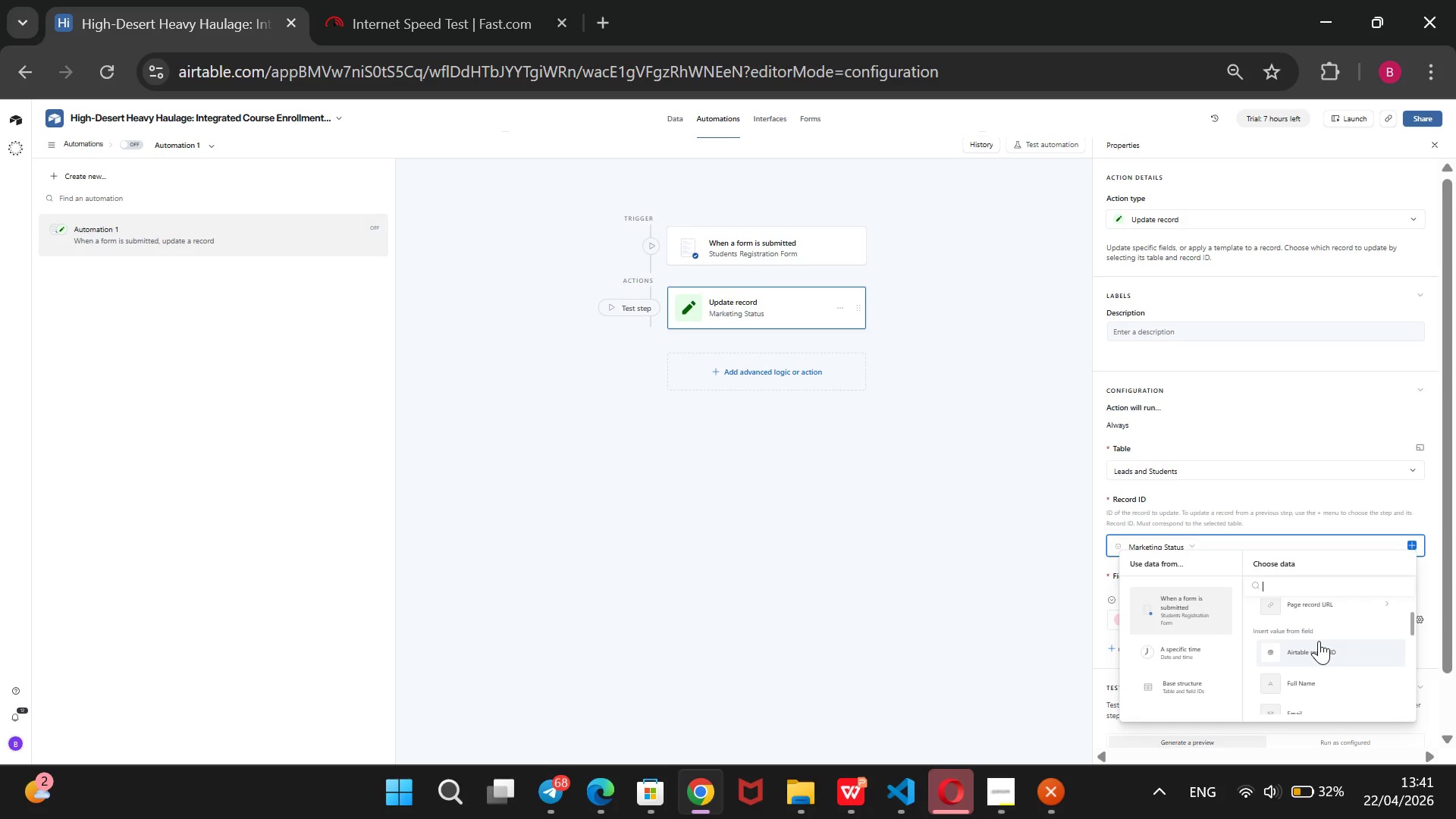 
left_click([1192, 539])
 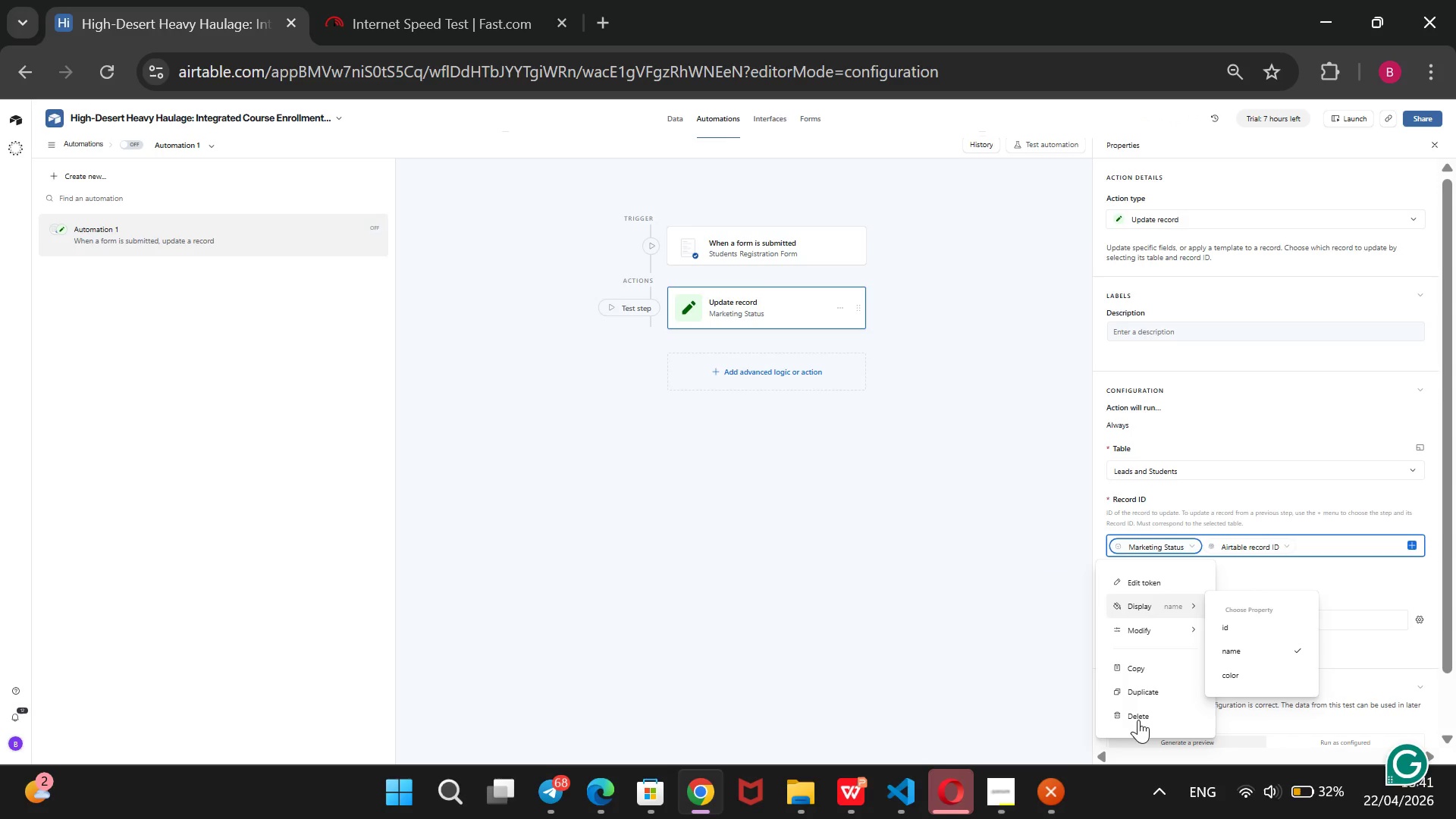 
wait(6.08)
 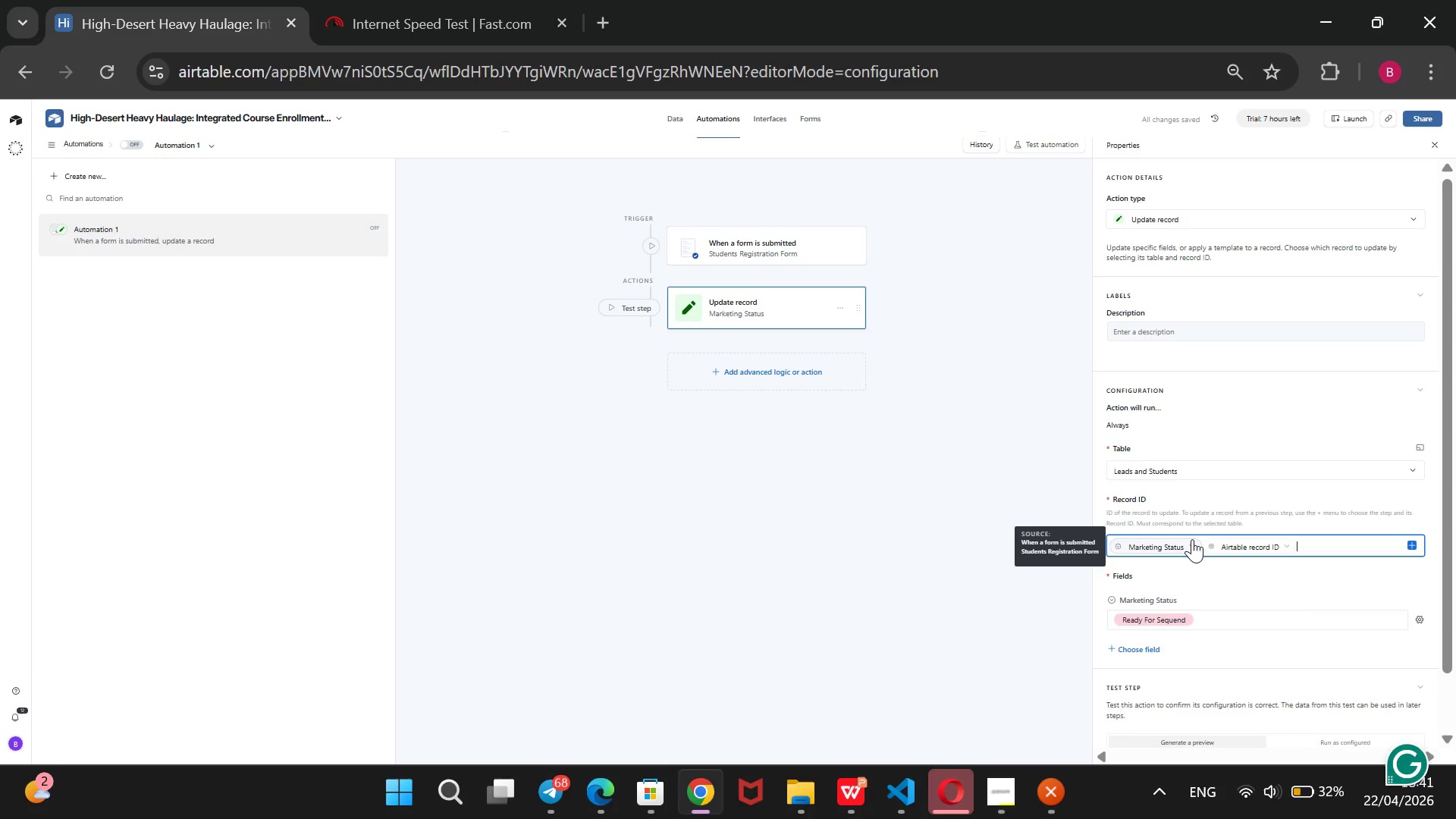 
left_click([1119, 715])
 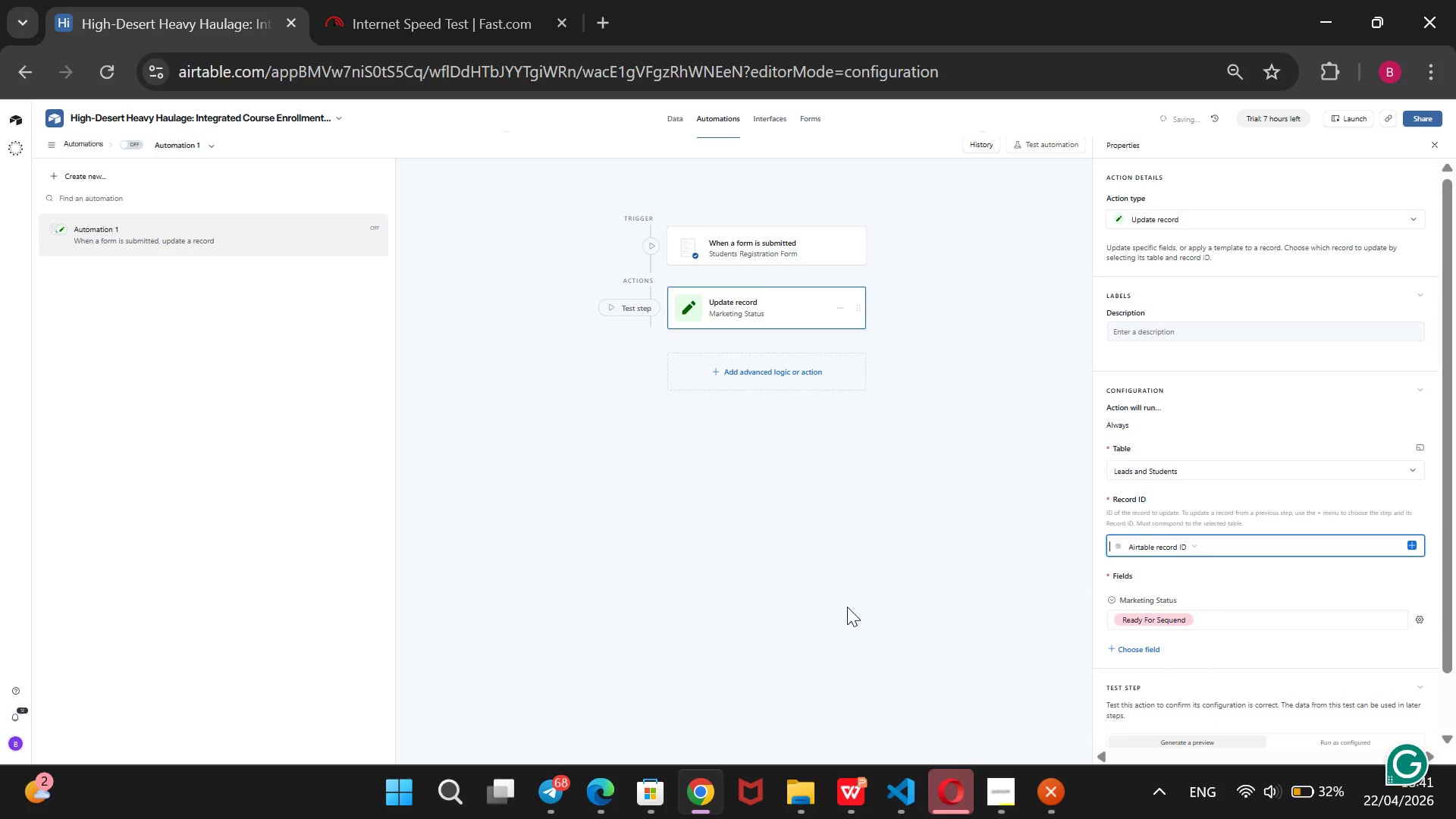 
wait(8.03)
 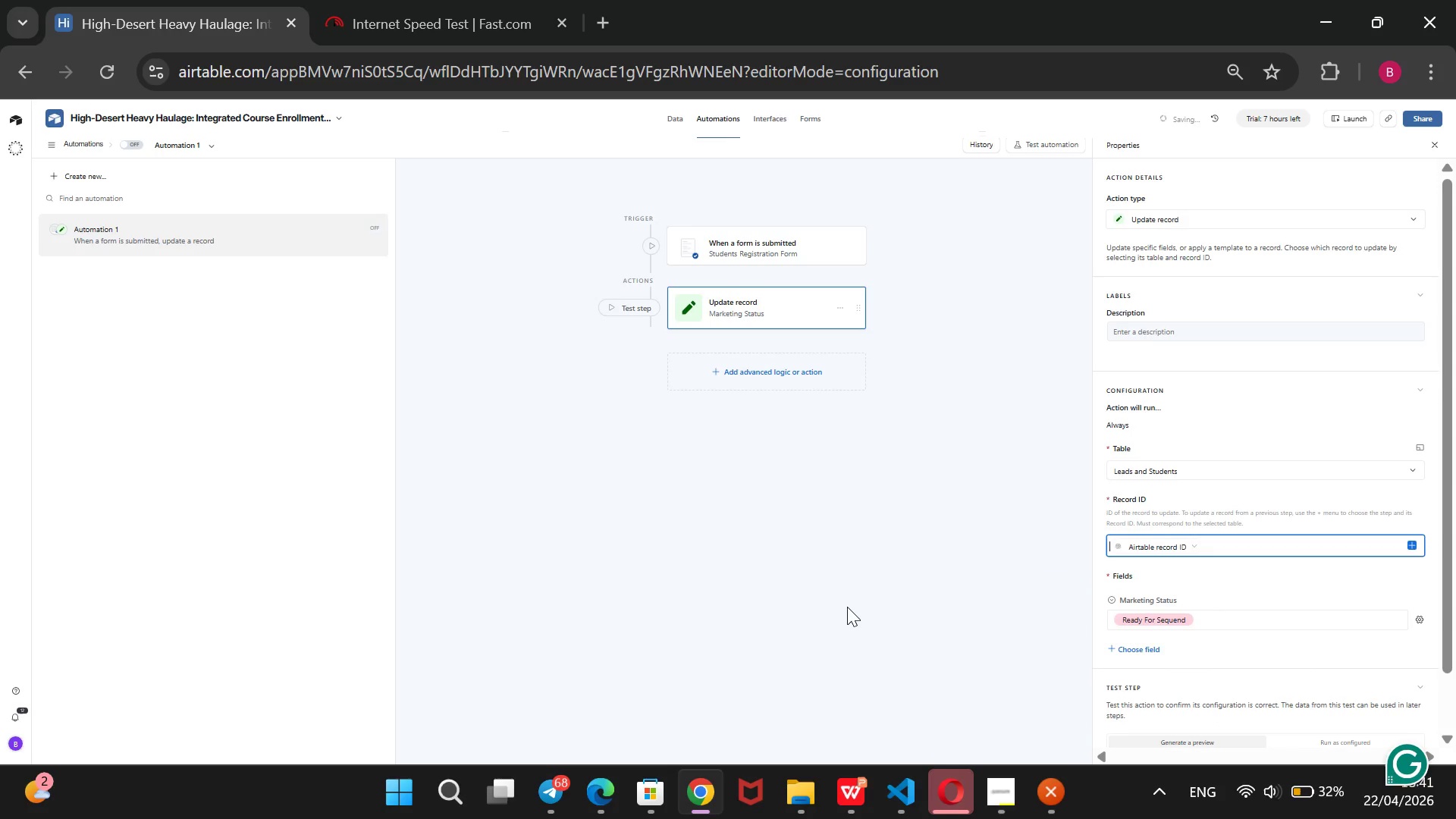 
left_click([728, 240])
 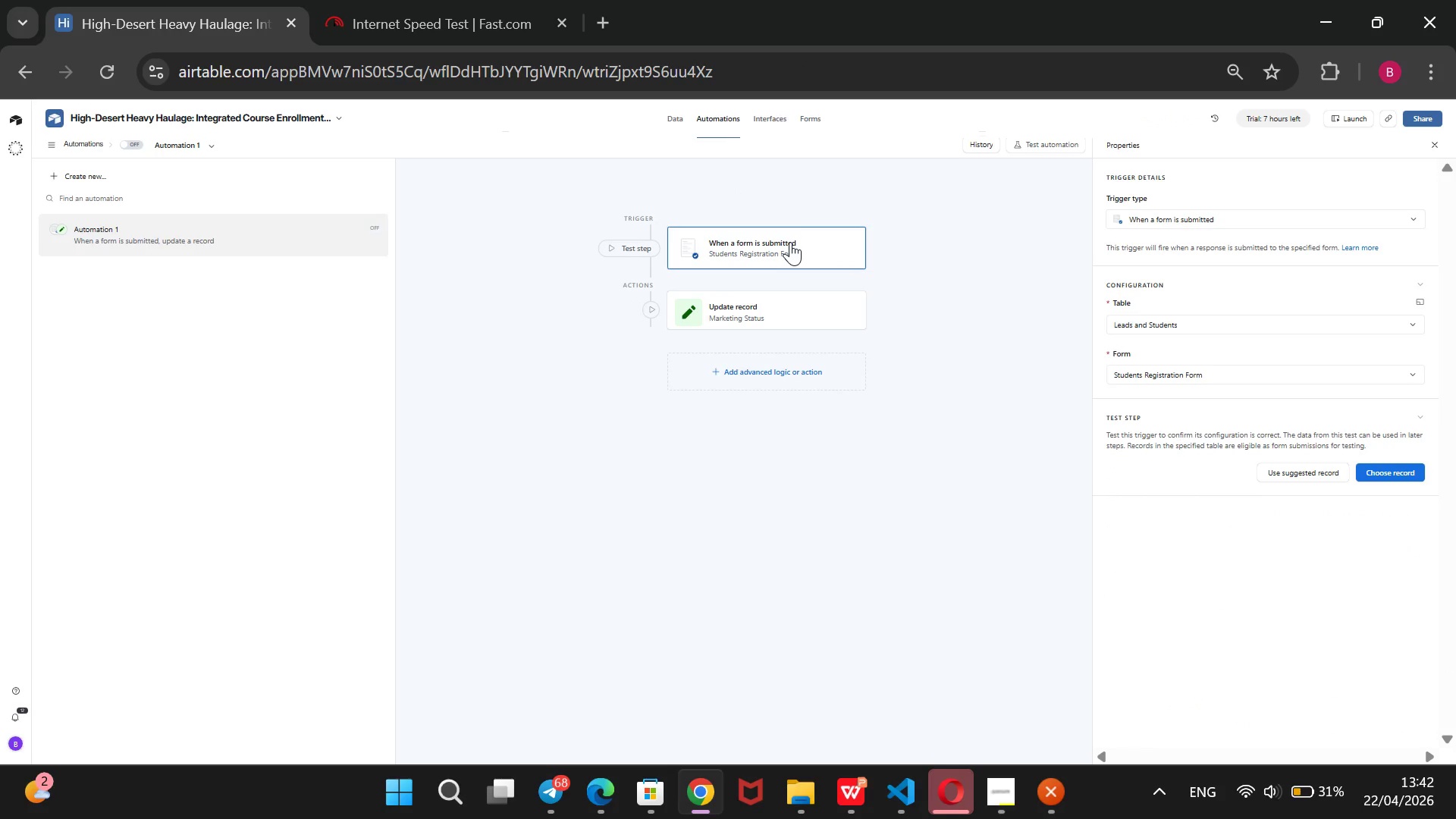 
wait(5.78)
 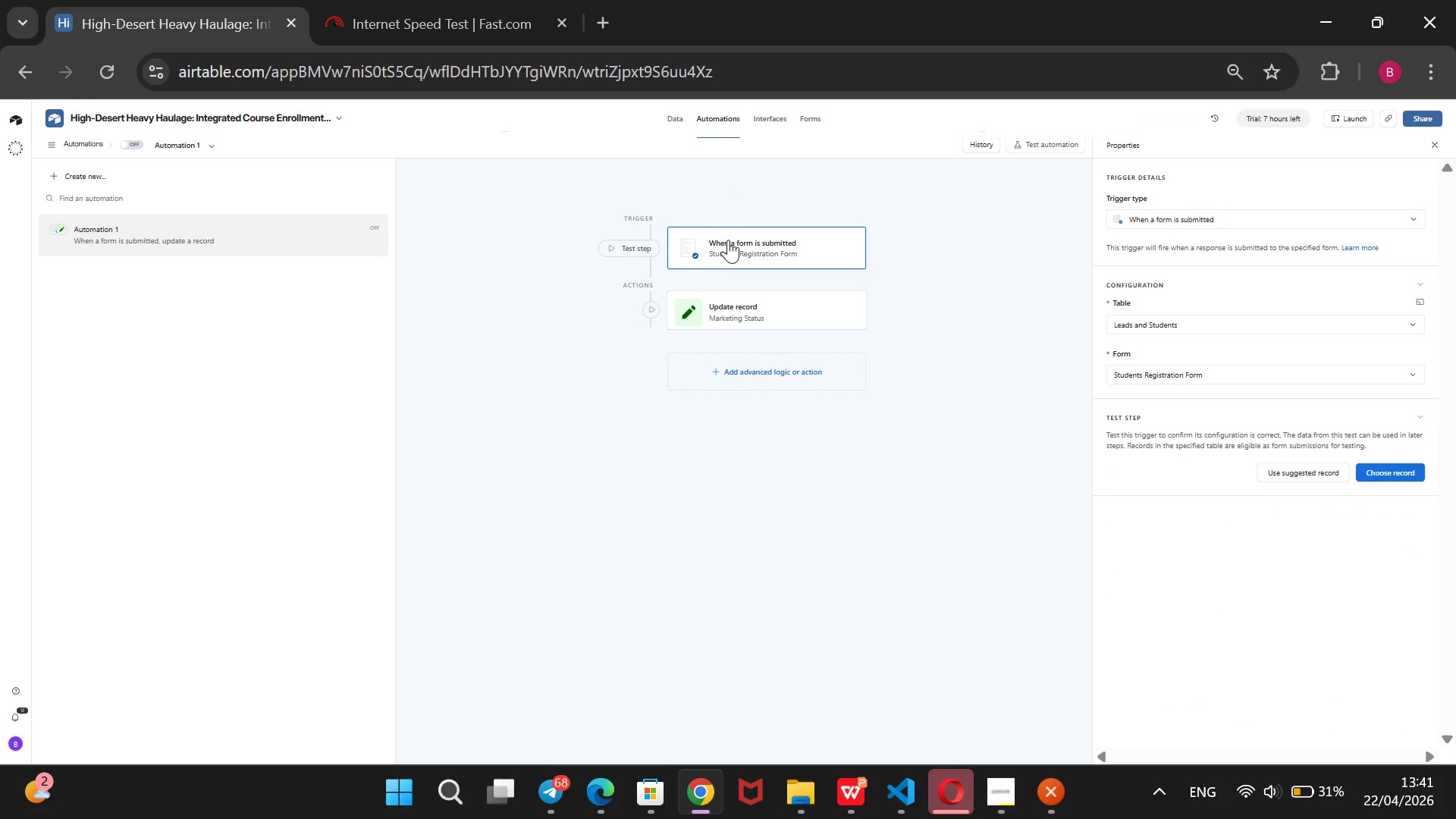 
double_click([790, 242])
 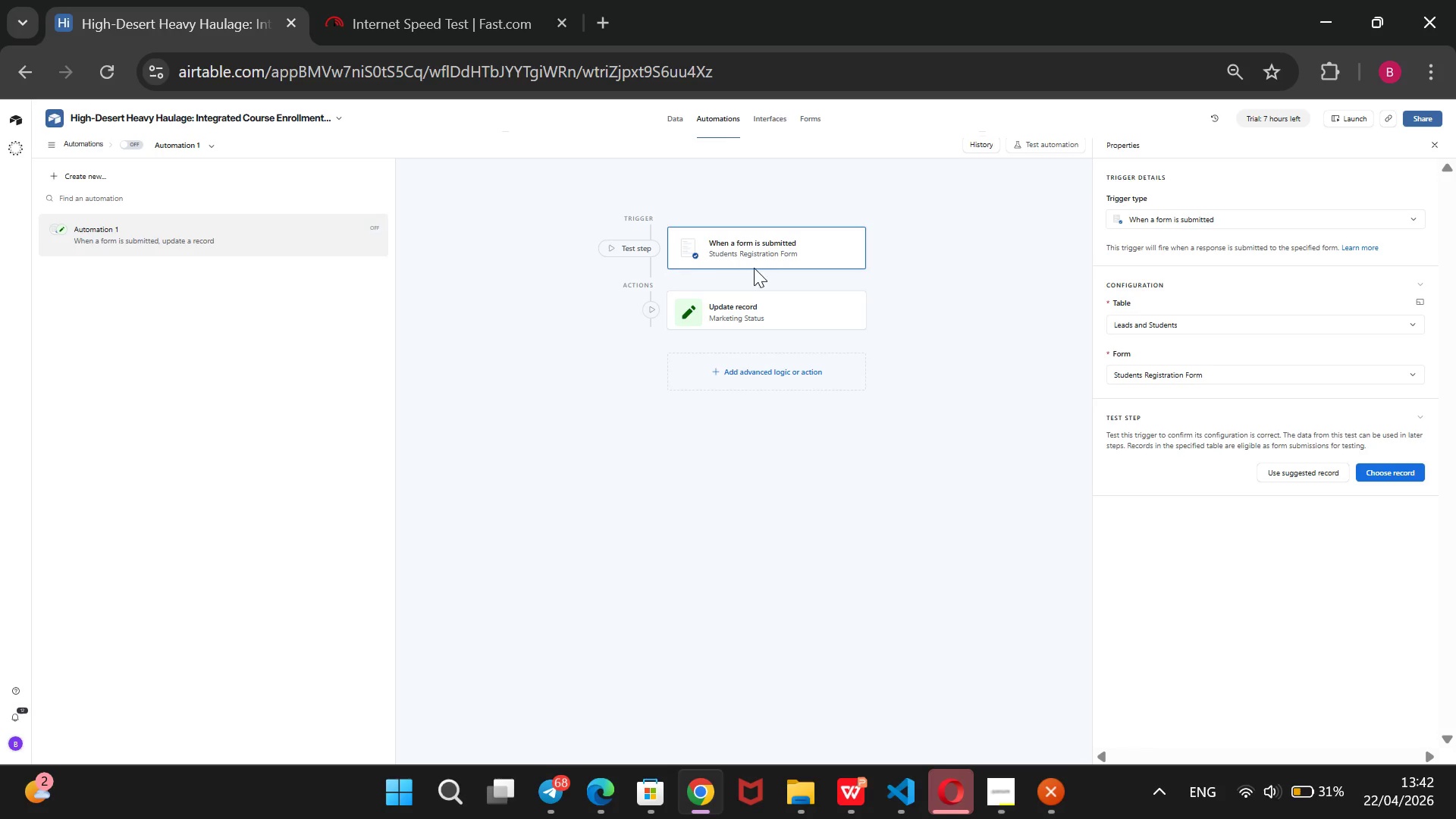 
left_click([695, 242])
 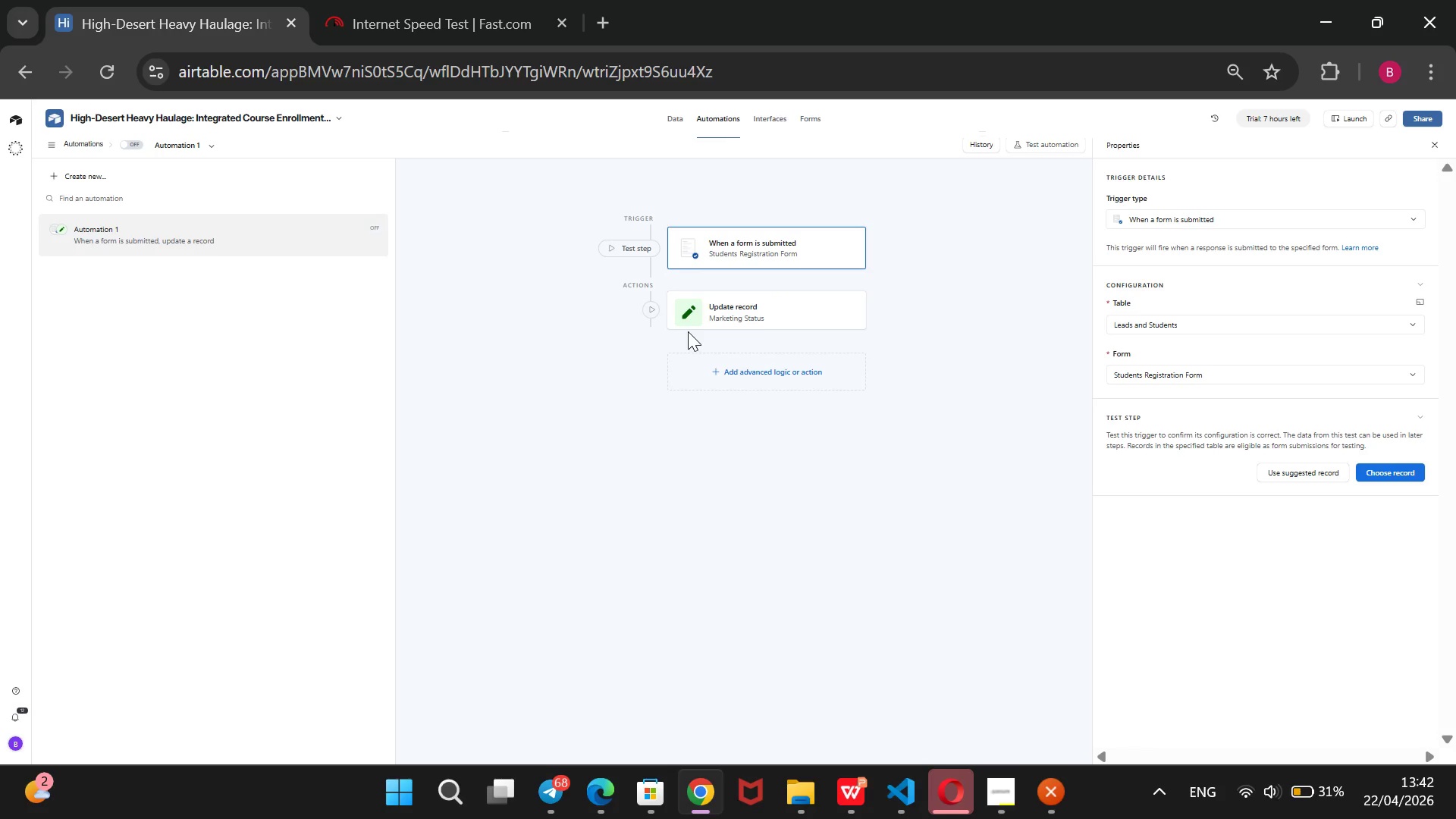 
wait(17.09)
 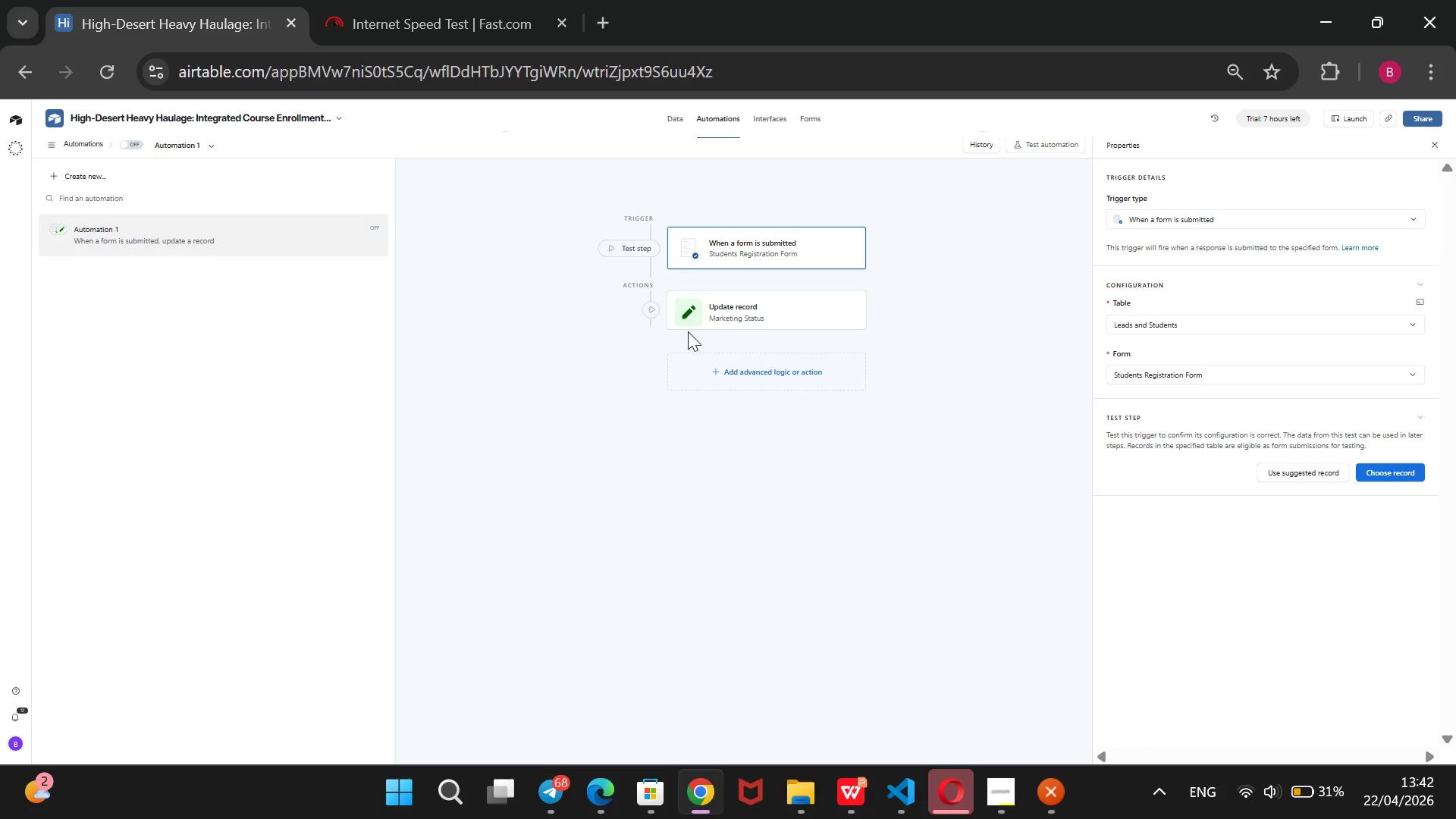 
left_click([1001, 781])
 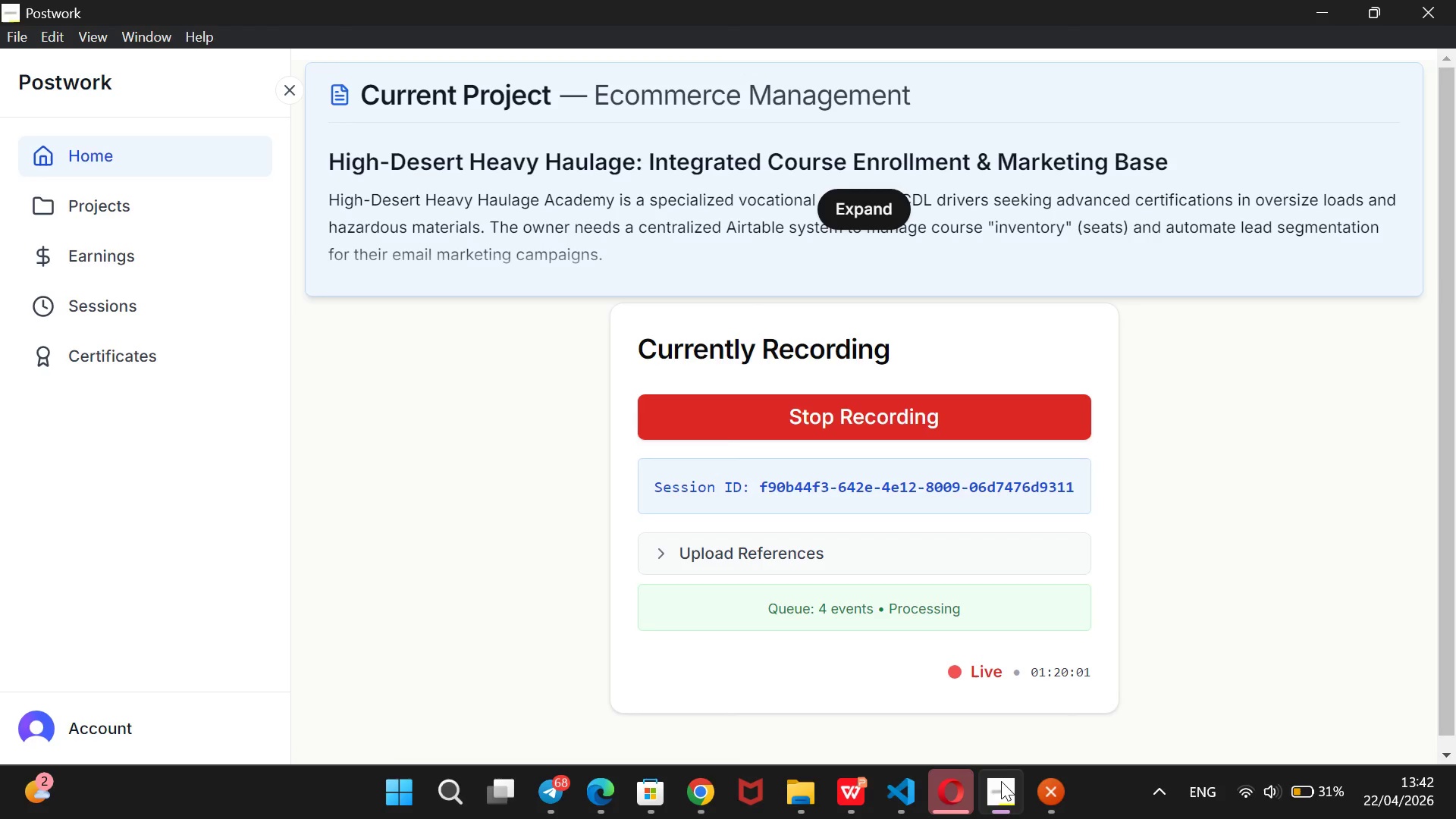 
left_click([1001, 781])
 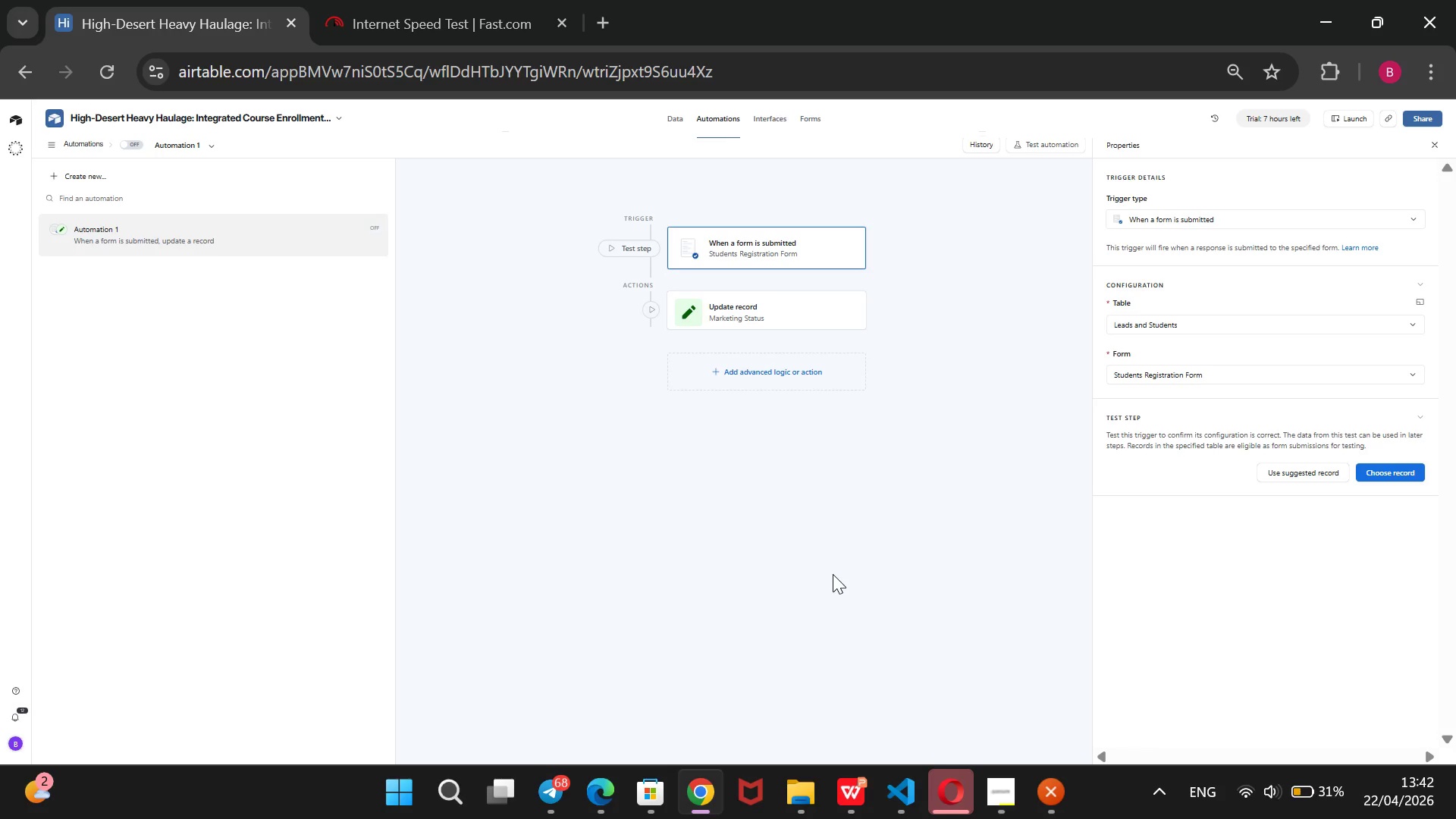 
wait(22.69)
 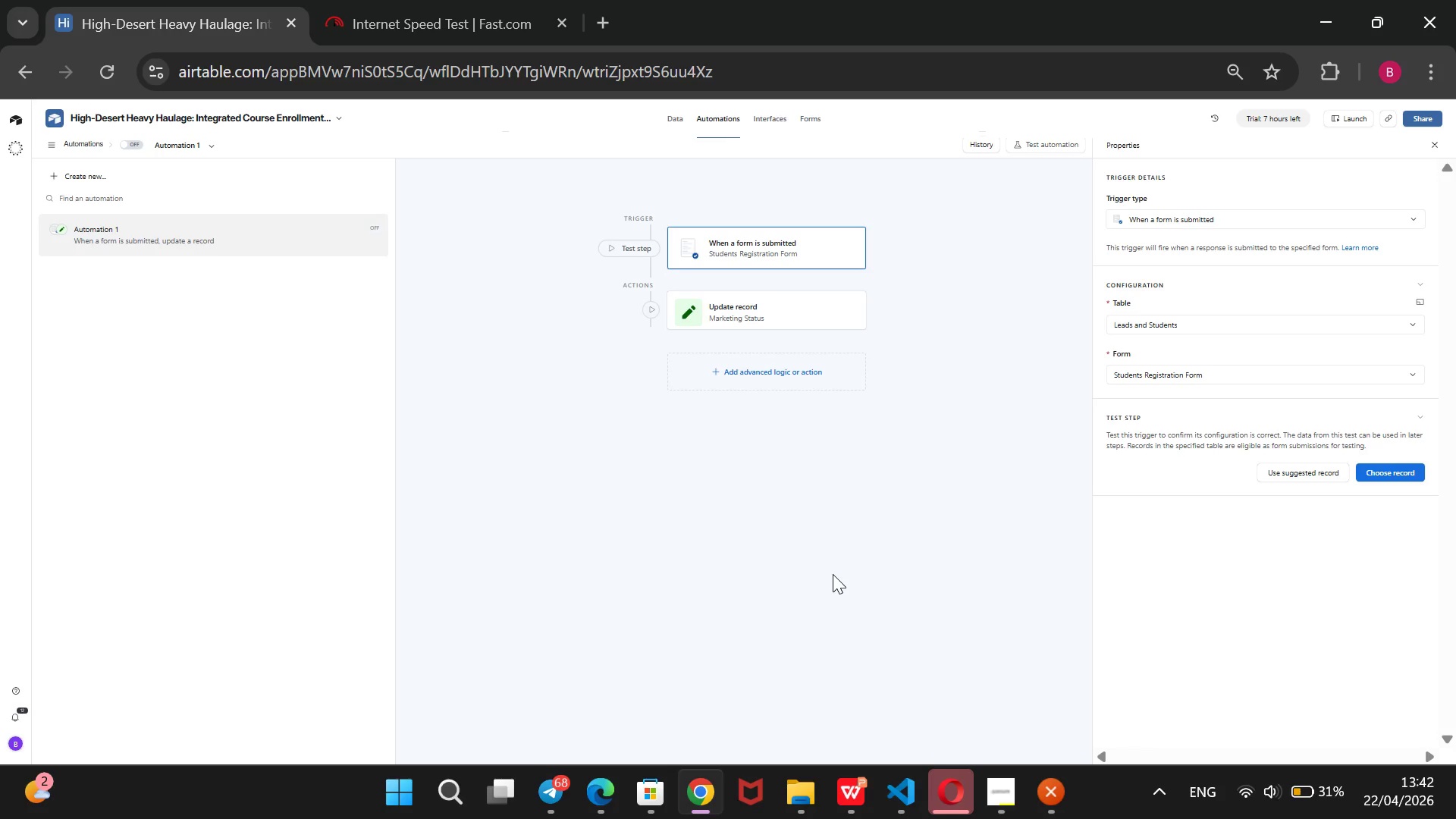 
left_click([765, 300])
 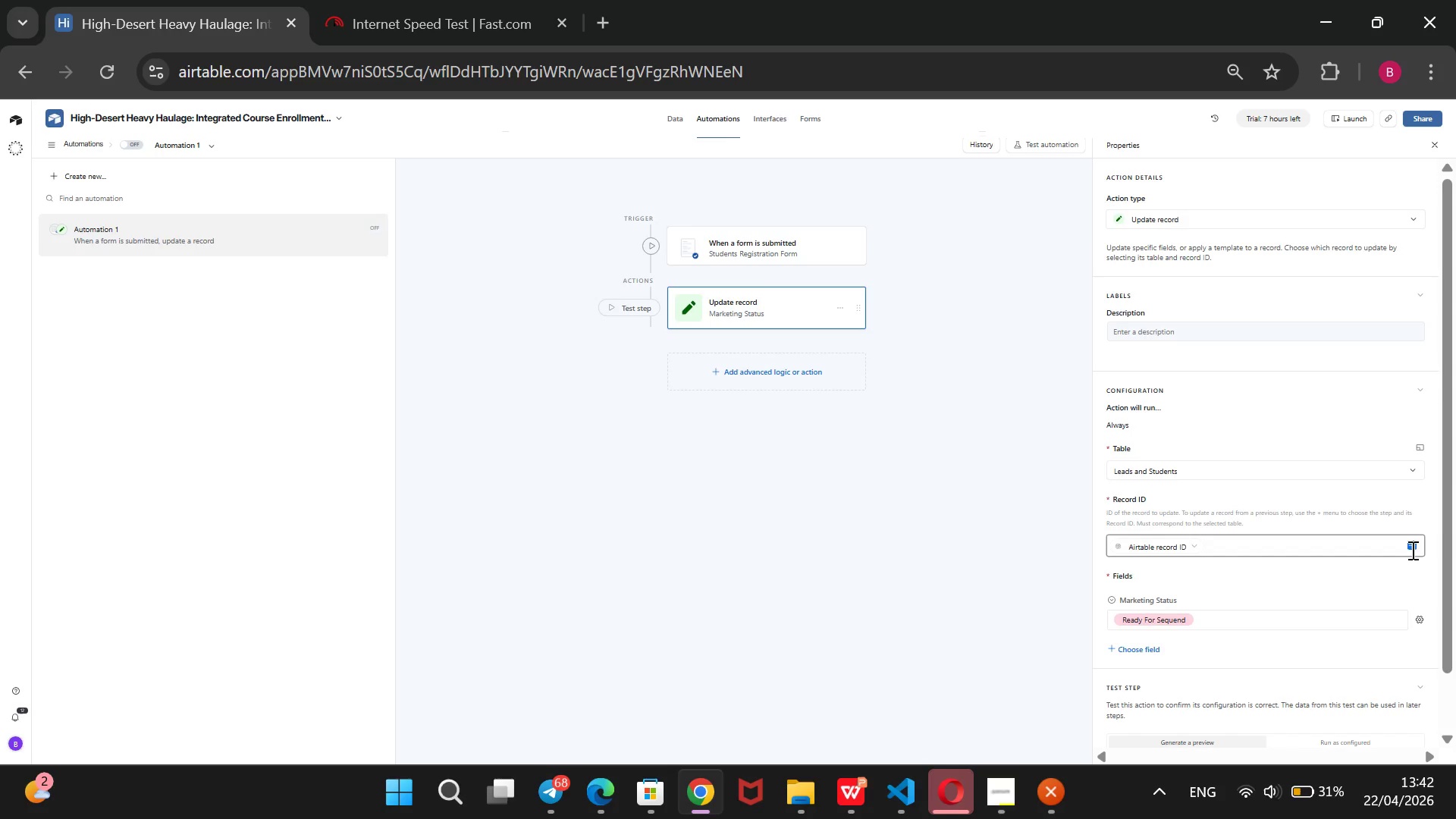 
left_click([1411, 547])
 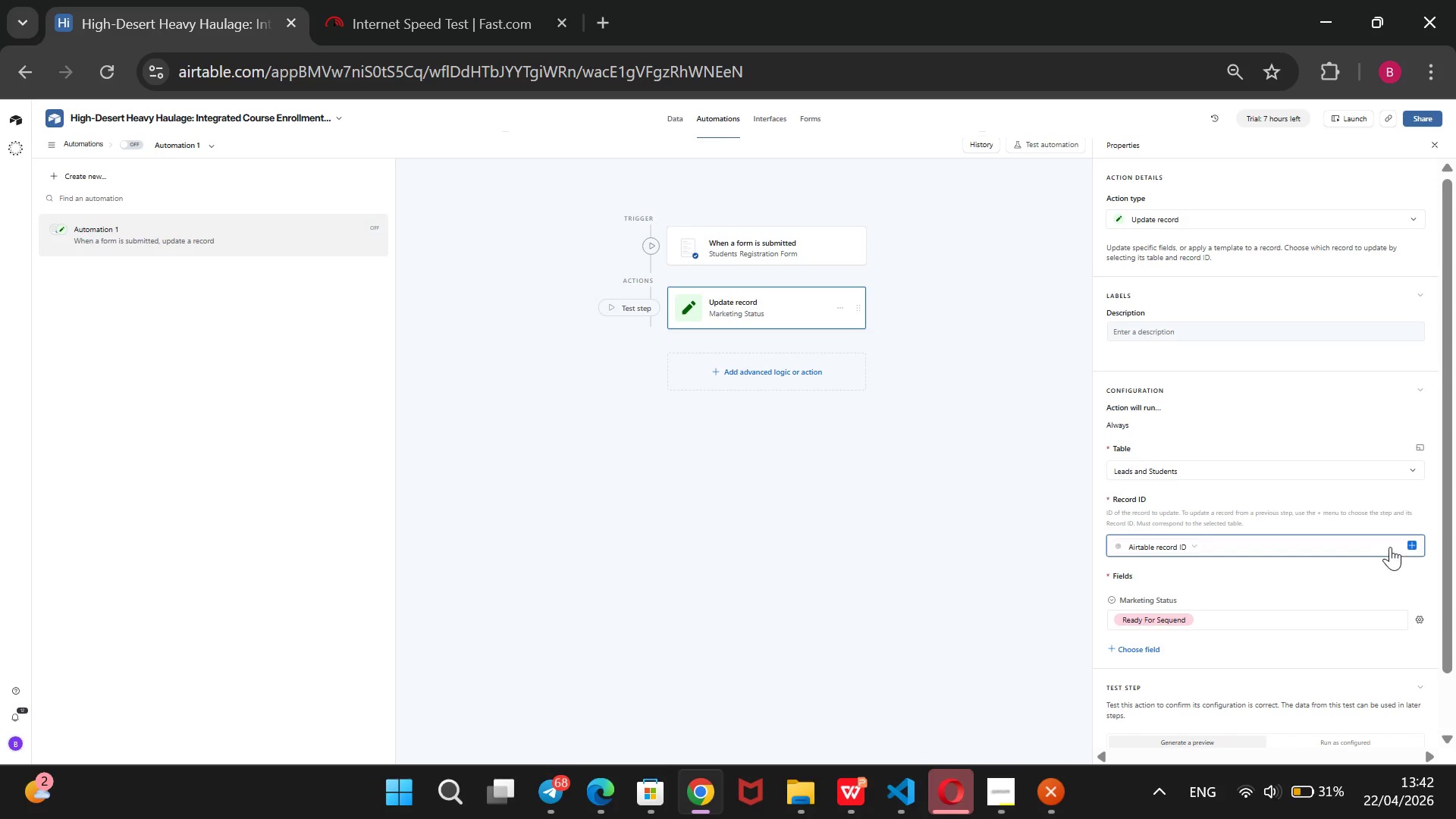 
mouse_move([1373, 566])
 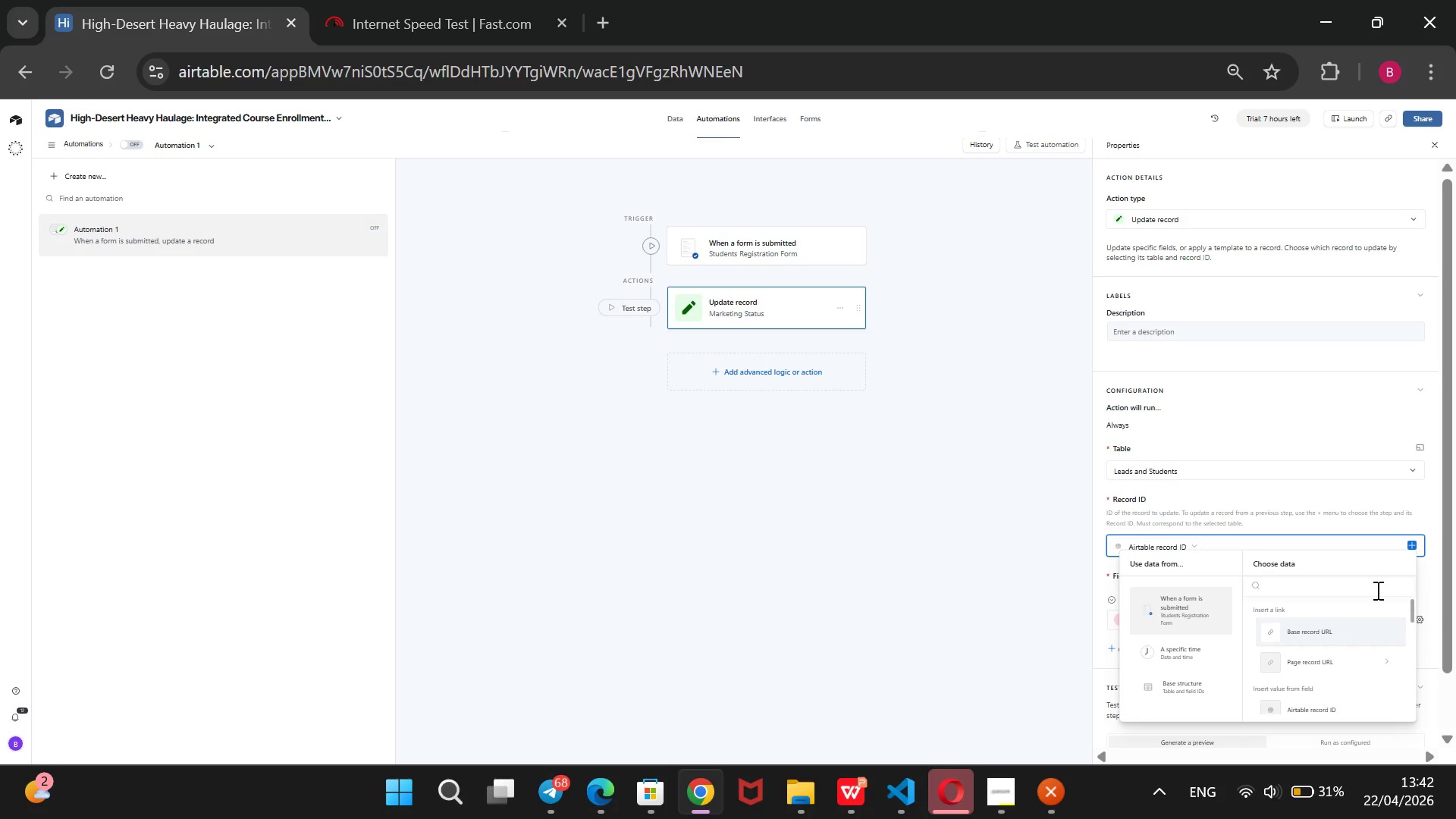 
scroll: coordinate [1376, 590], scroll_direction: none, amount: 0.0
 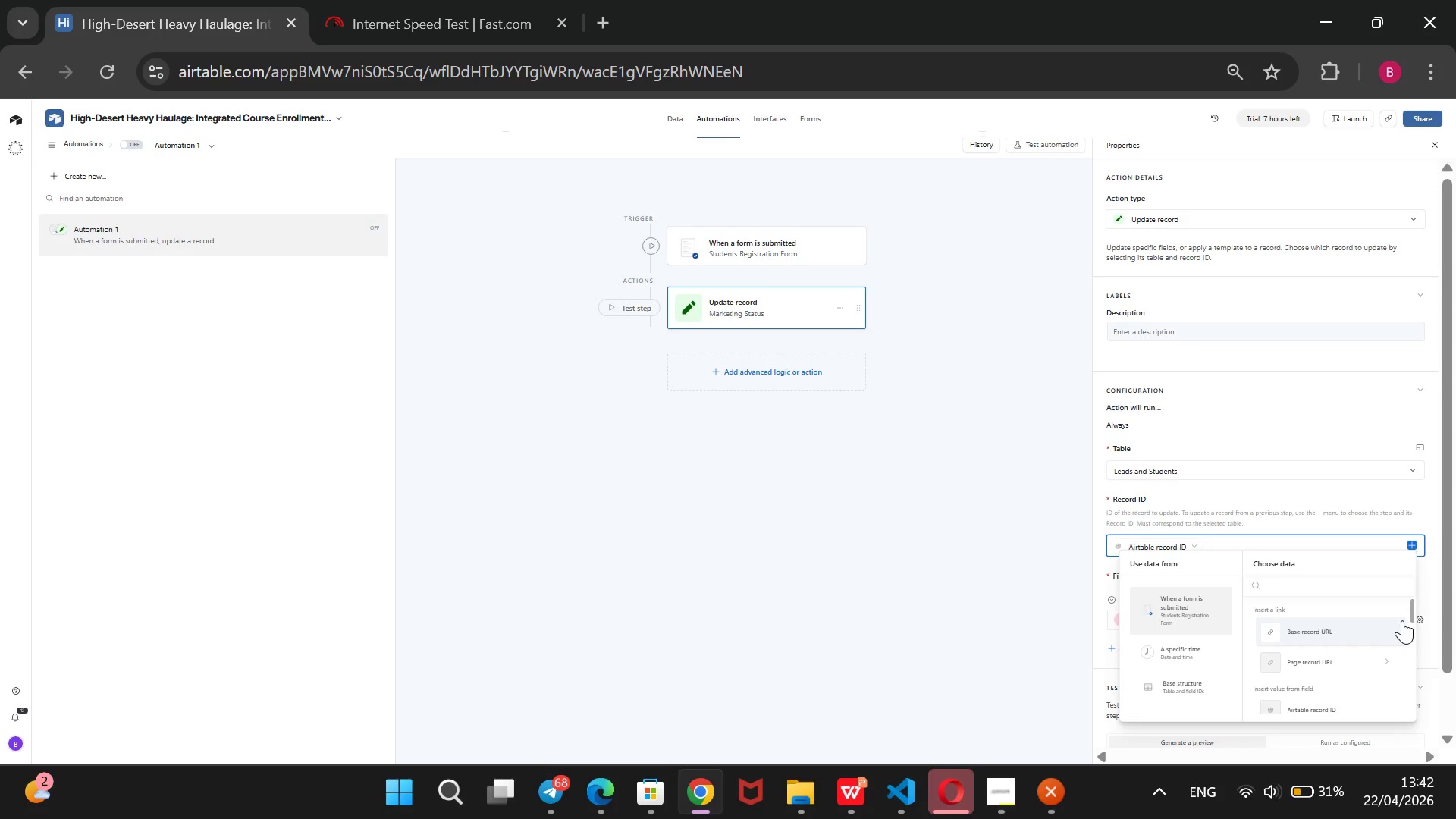 
scroll: coordinate [1402, 620], scroll_direction: down, amount: 1.0
 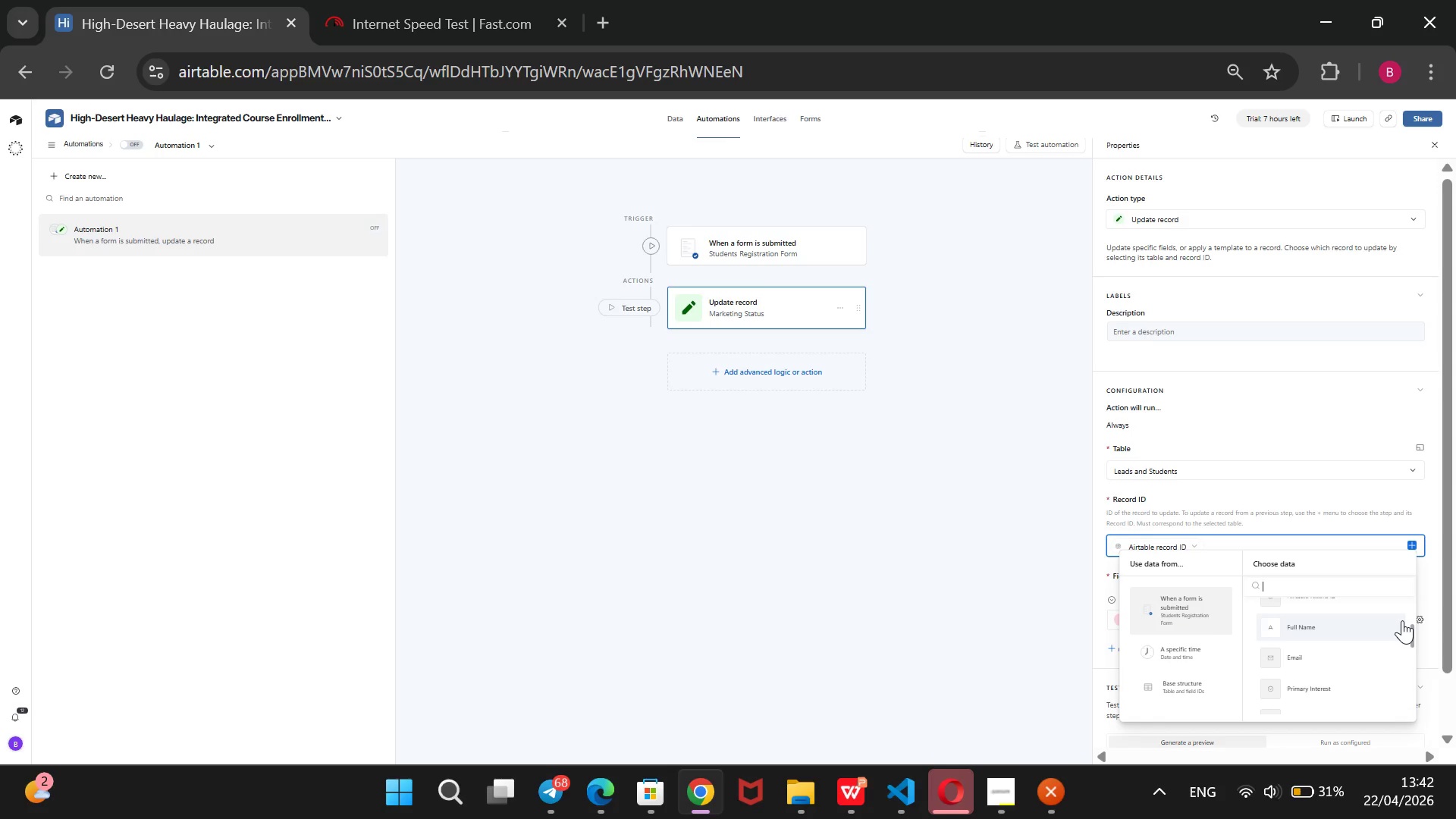 
scroll: coordinate [1402, 620], scroll_direction: none, amount: 0.0
 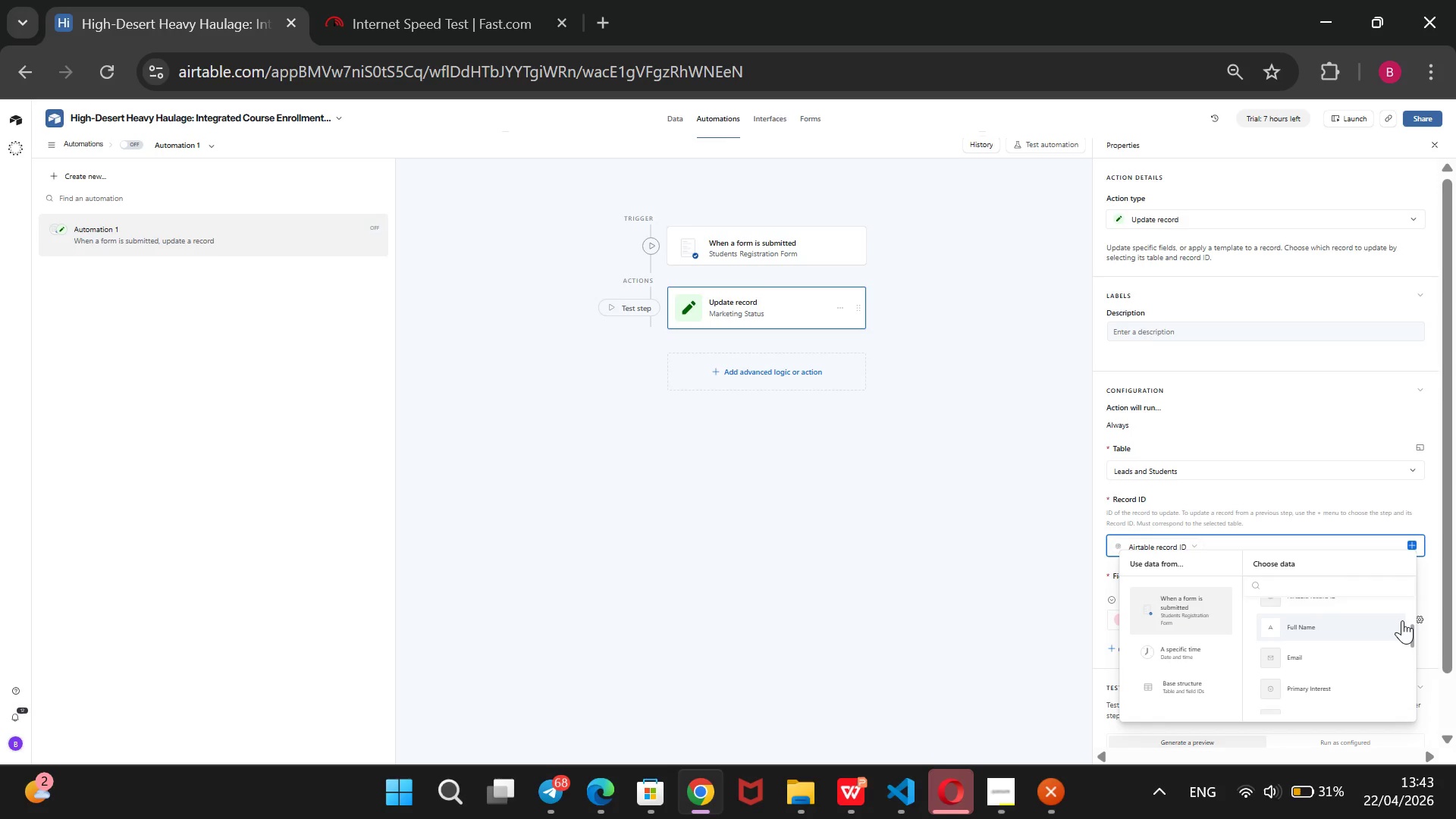 
scroll: coordinate [1402, 620], scroll_direction: down, amount: 1.0
 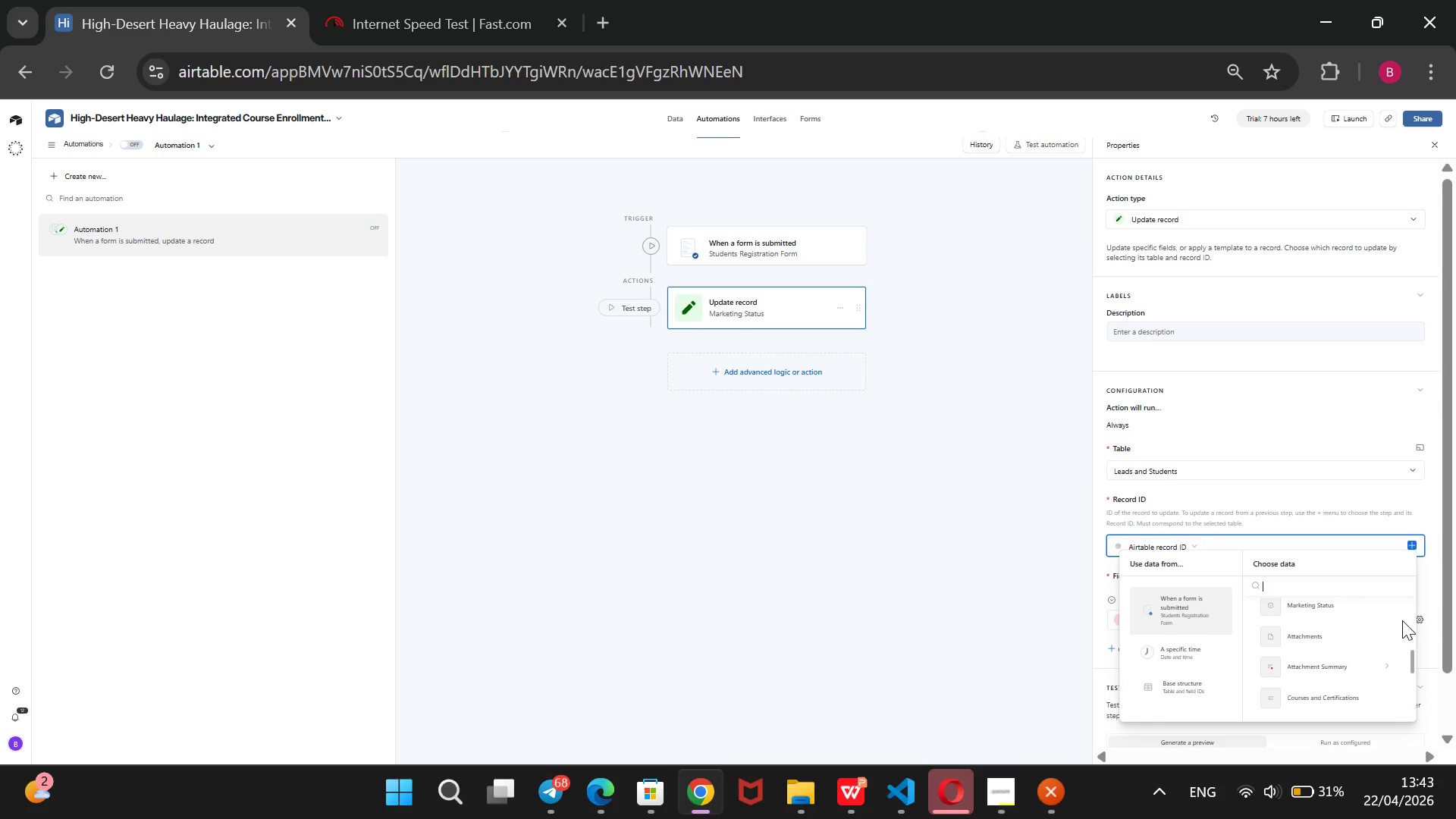 
wait(9.64)
 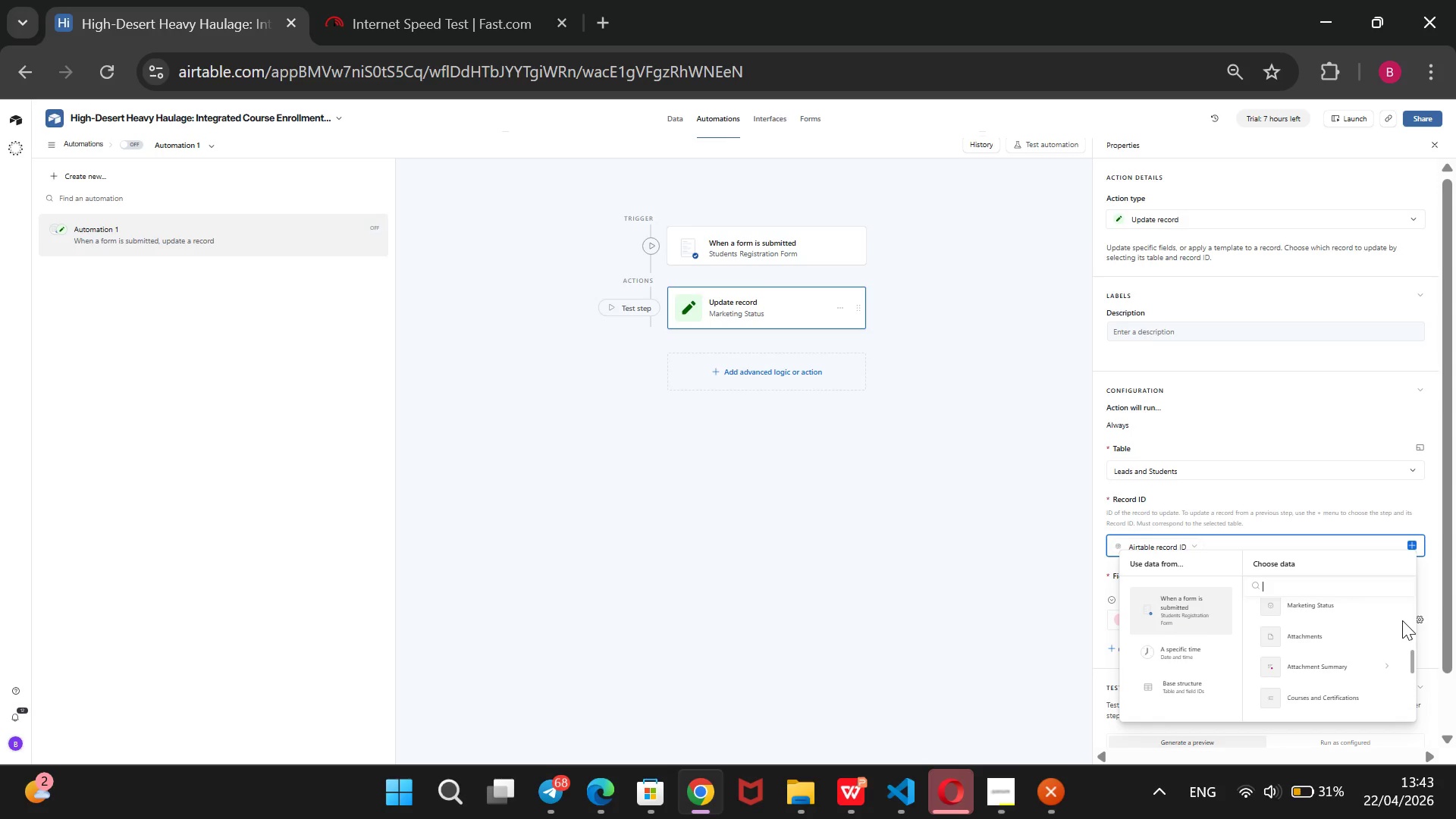 
scroll: coordinate [1402, 620], scroll_direction: down, amount: 1.0
 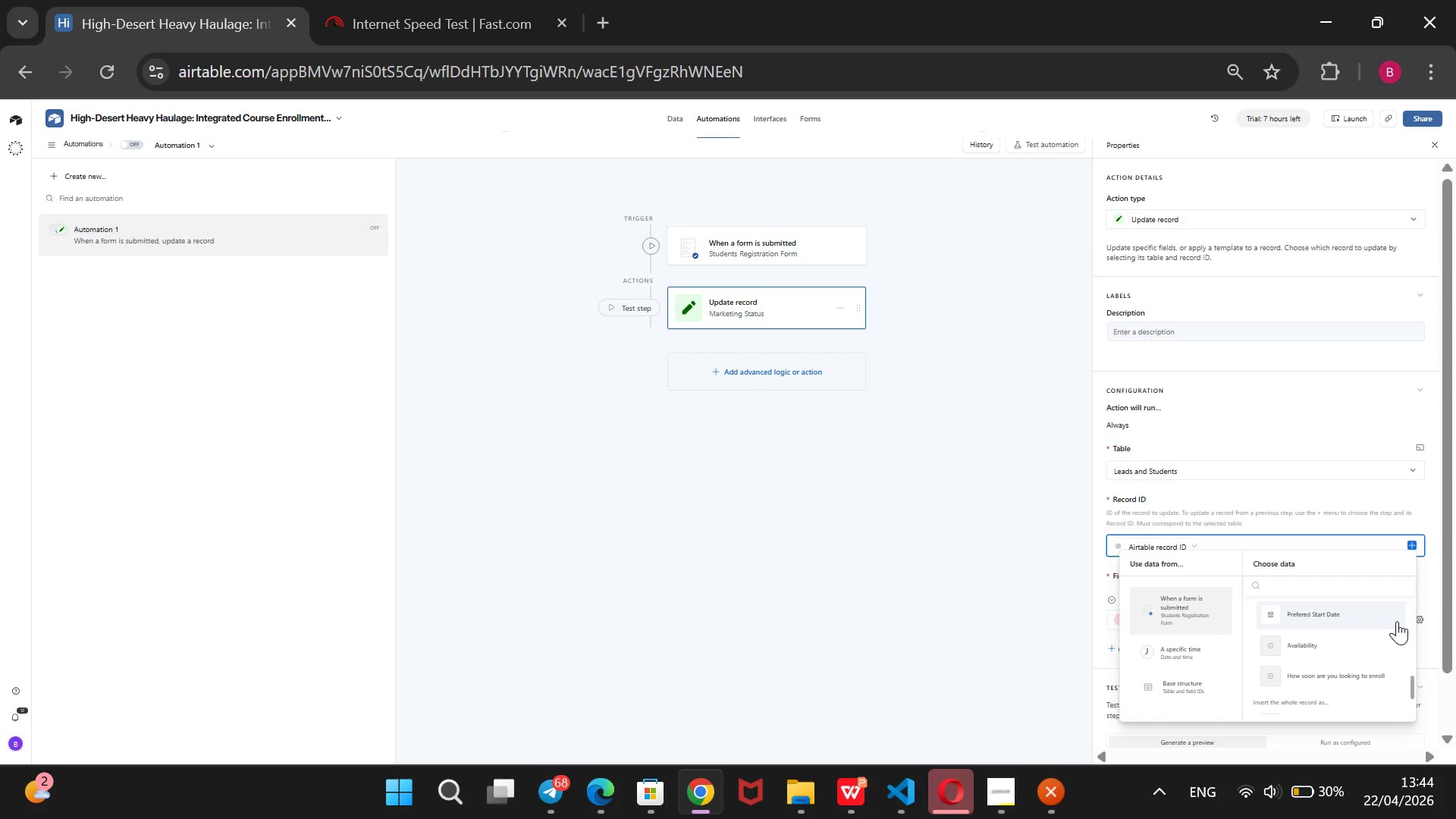 
wait(71.07)
 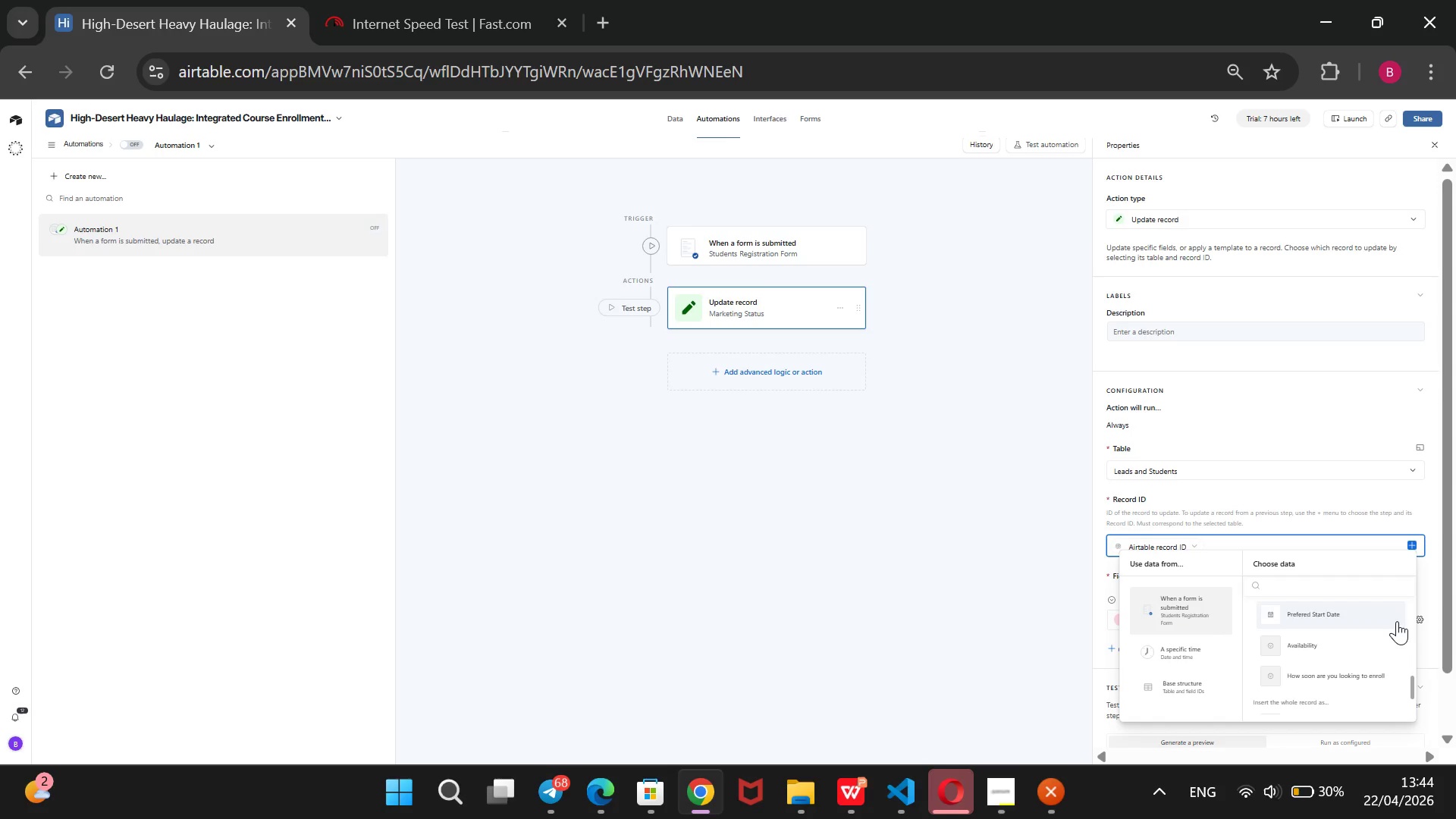 
left_click([839, 548])
 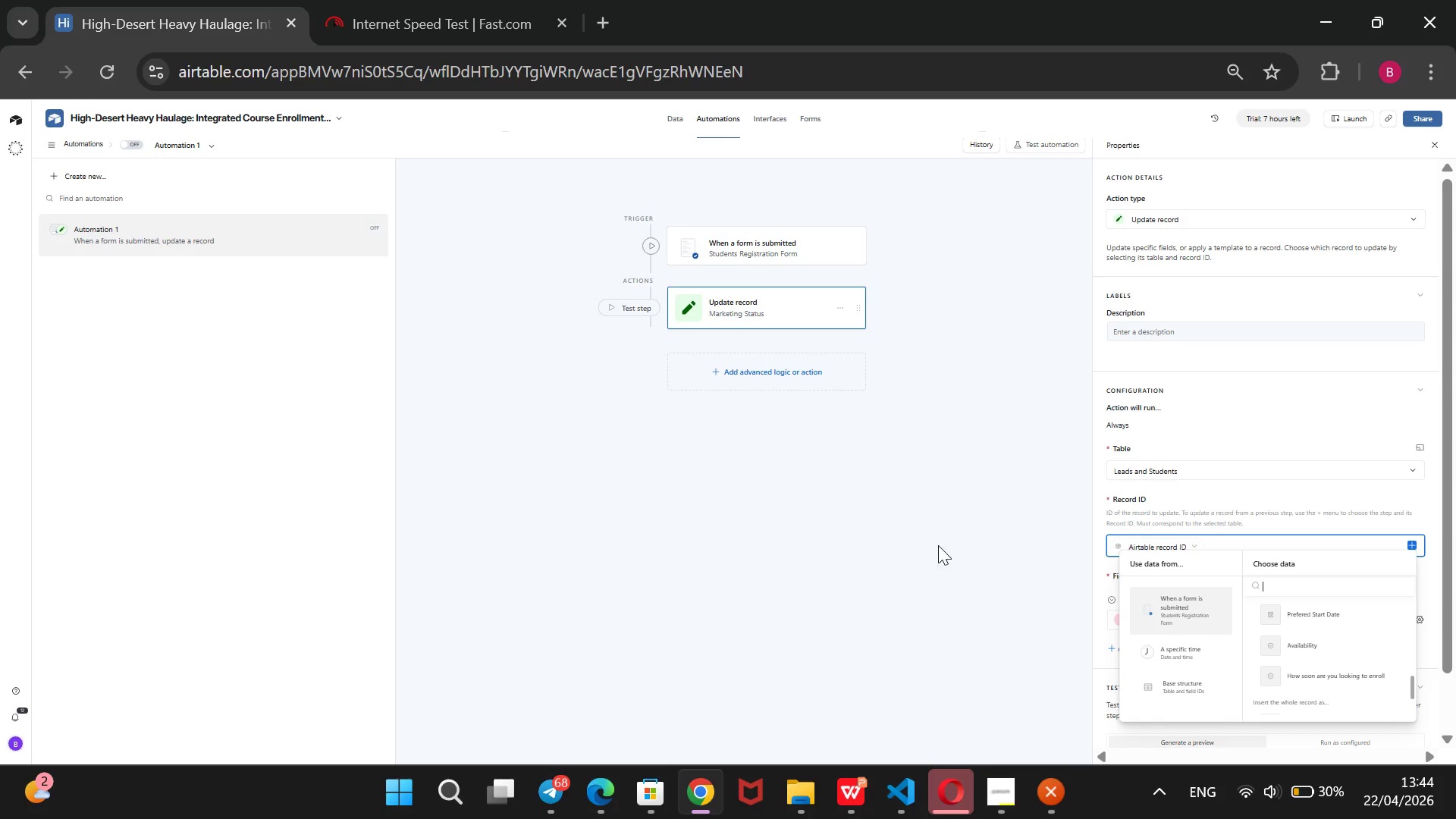 
left_click([926, 544])
 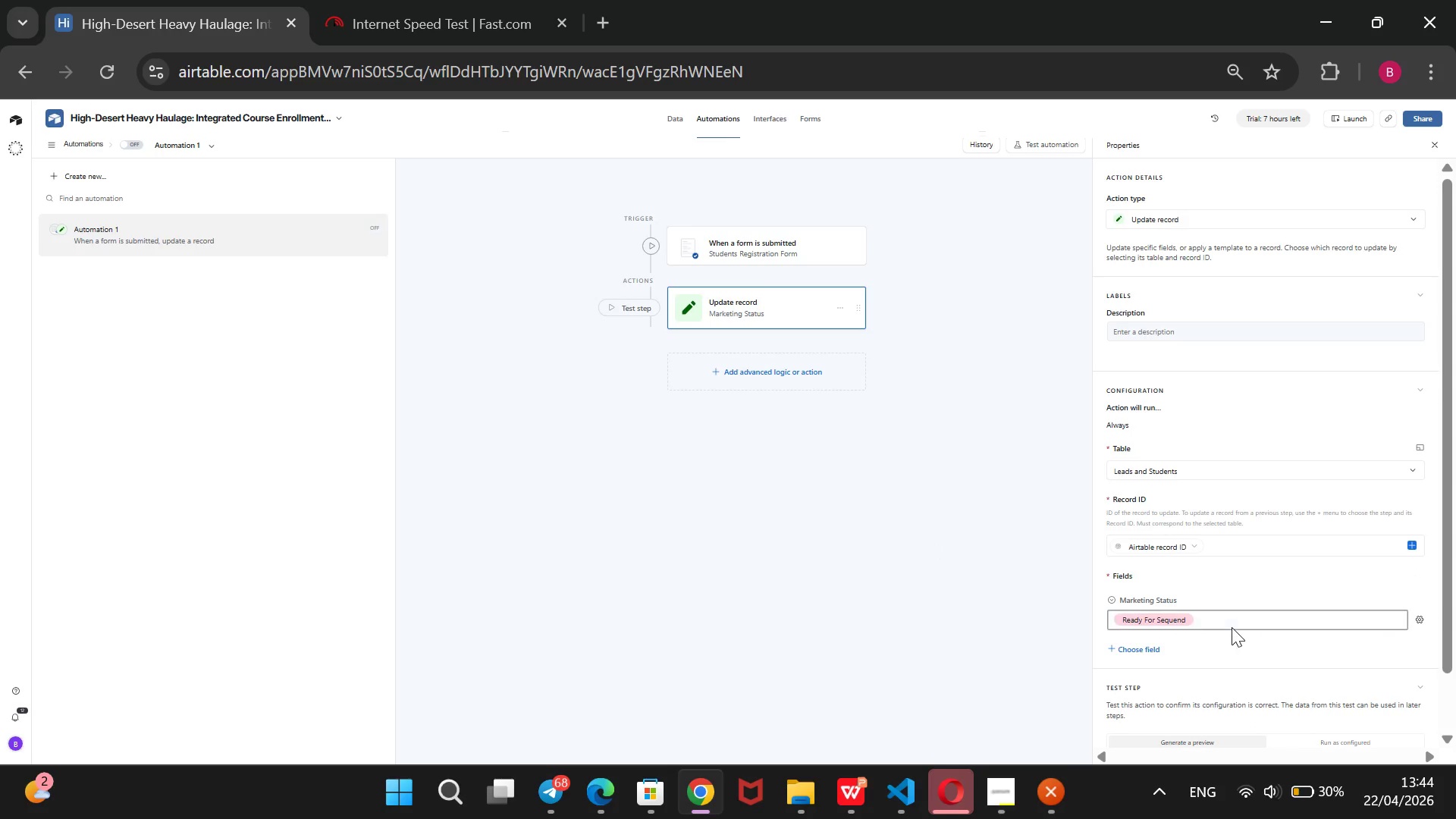 
scroll: coordinate [1232, 627], scroll_direction: down, amount: 3.0
 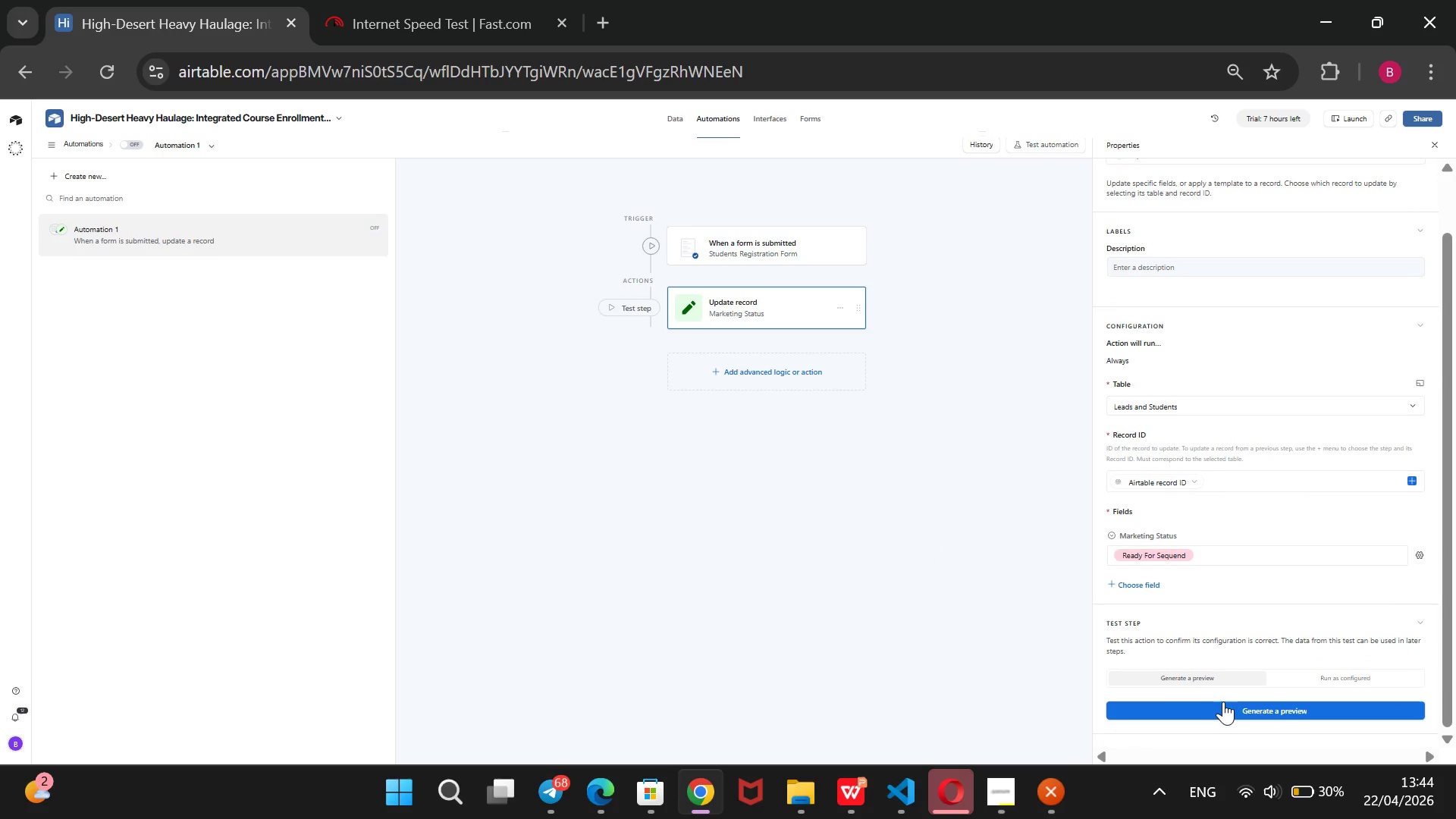 
left_click([1223, 701])
 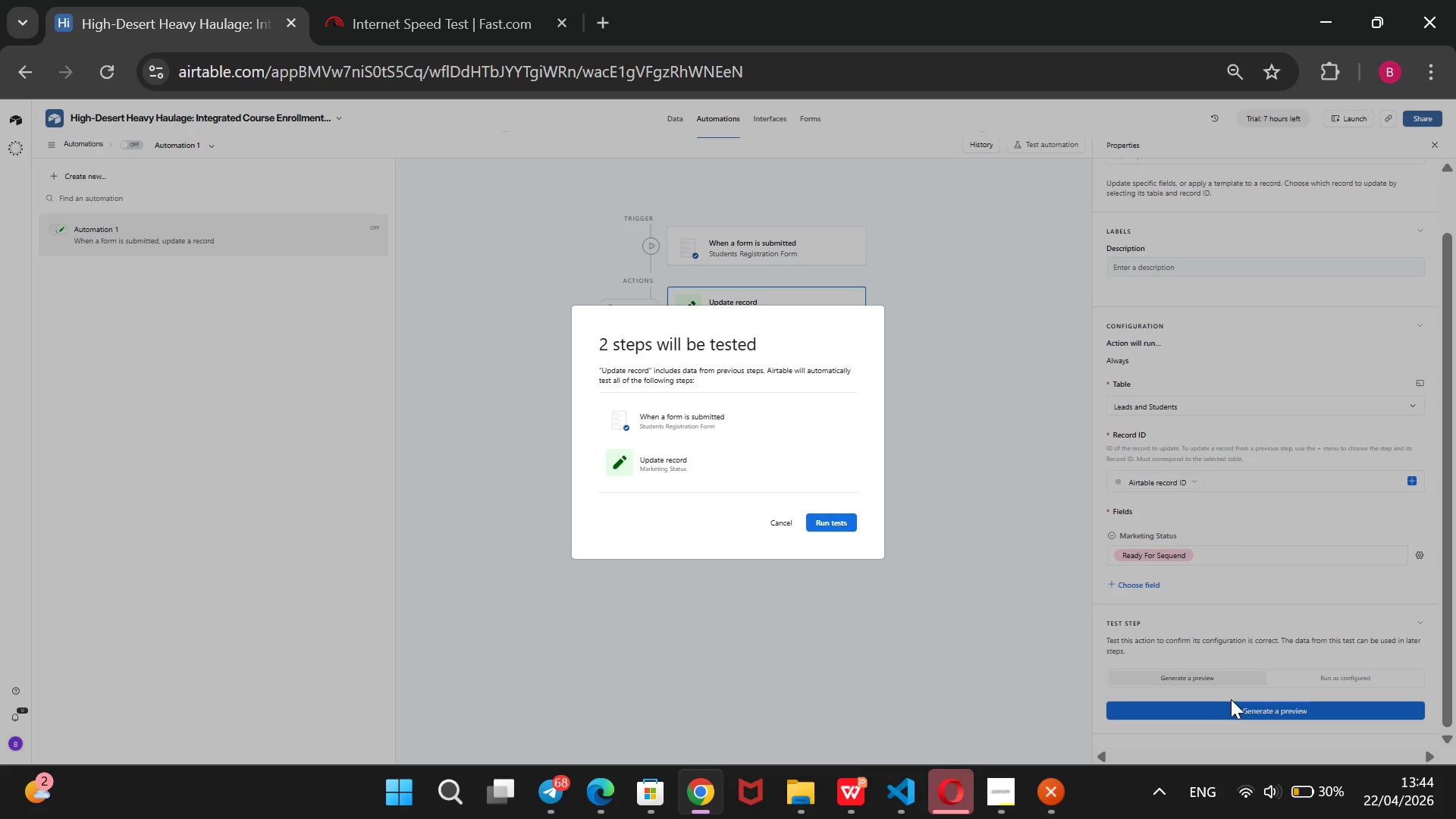 
wait(9.5)
 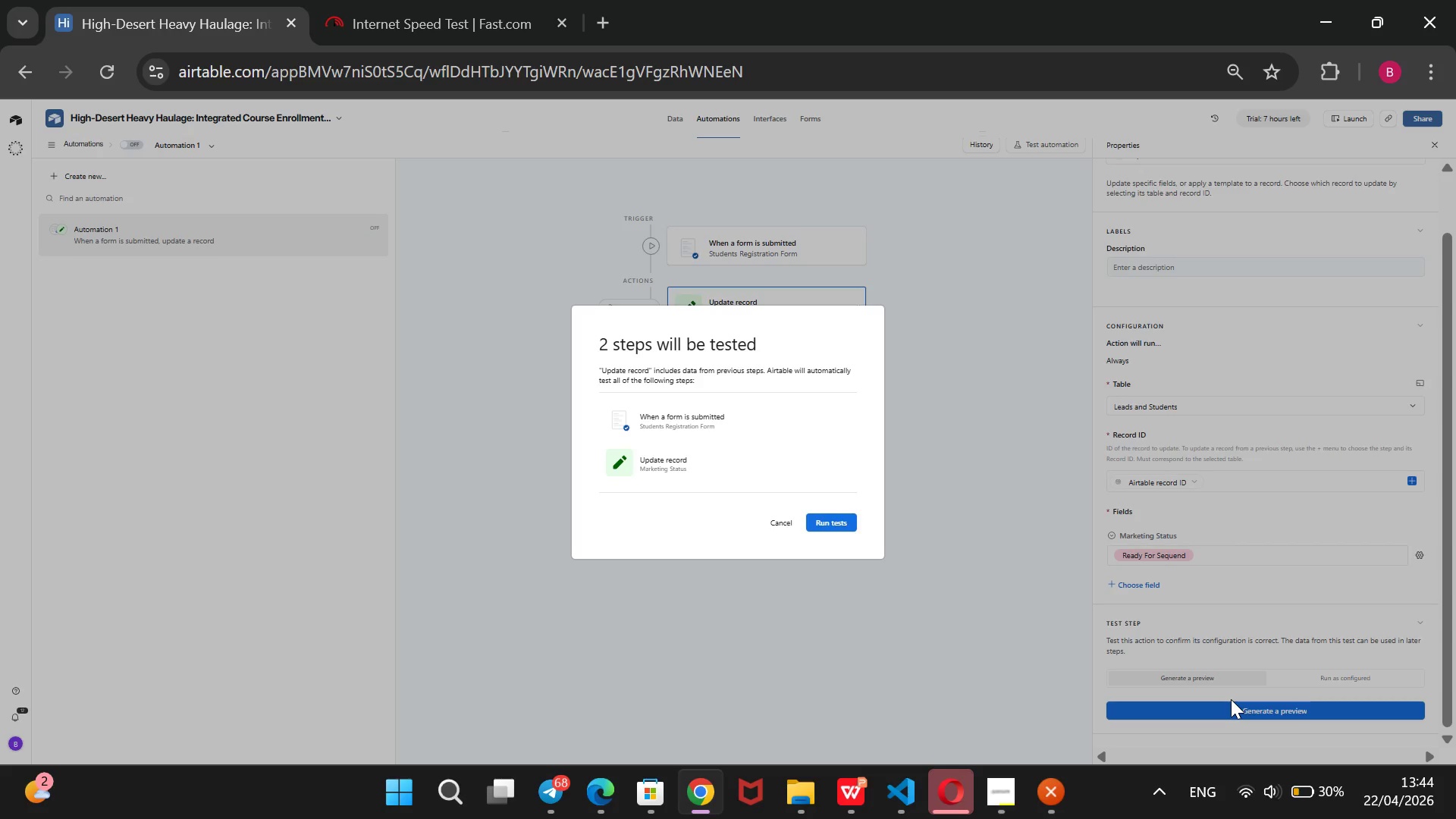 
left_click([840, 516])
 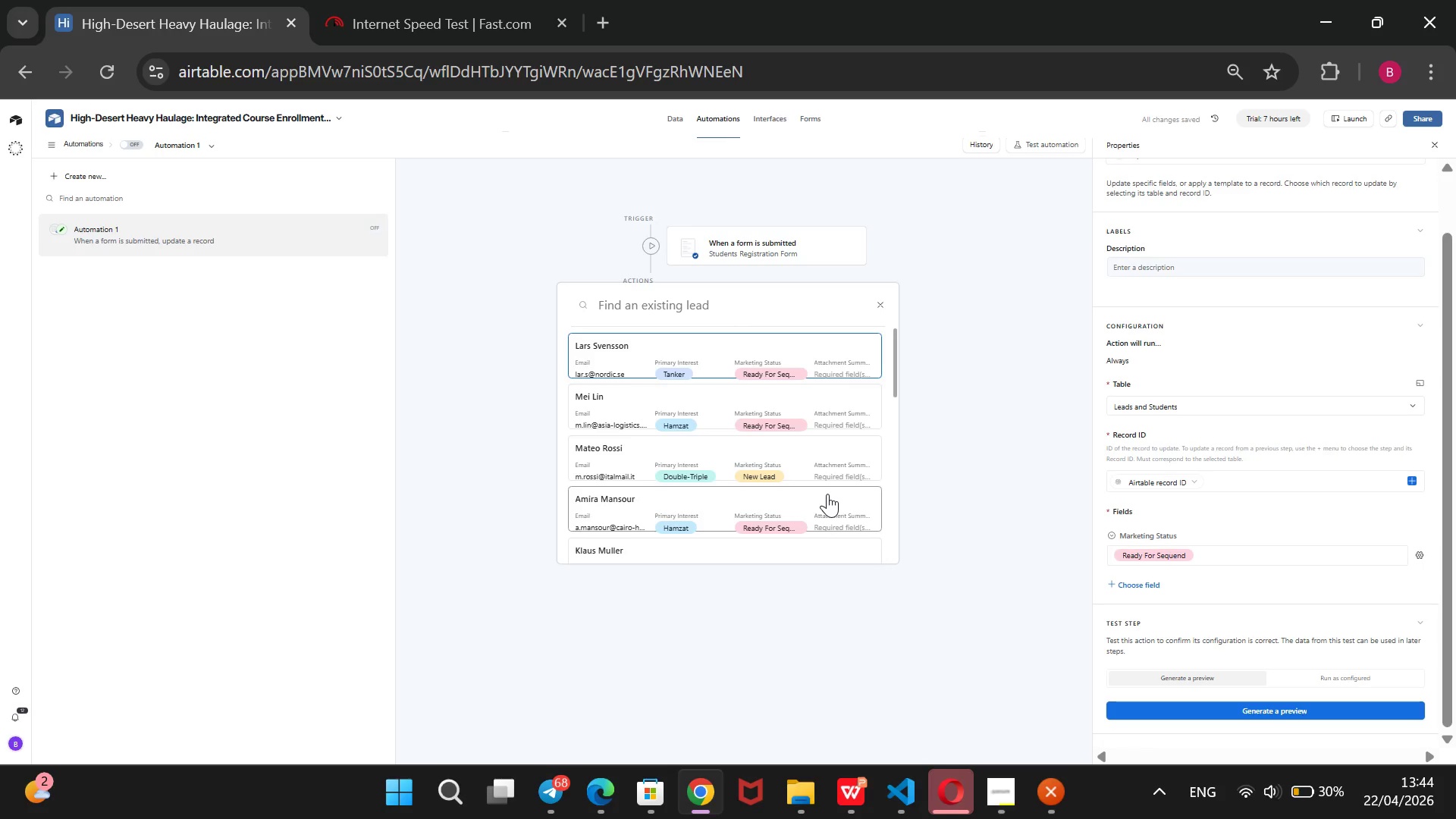 
wait(5.52)
 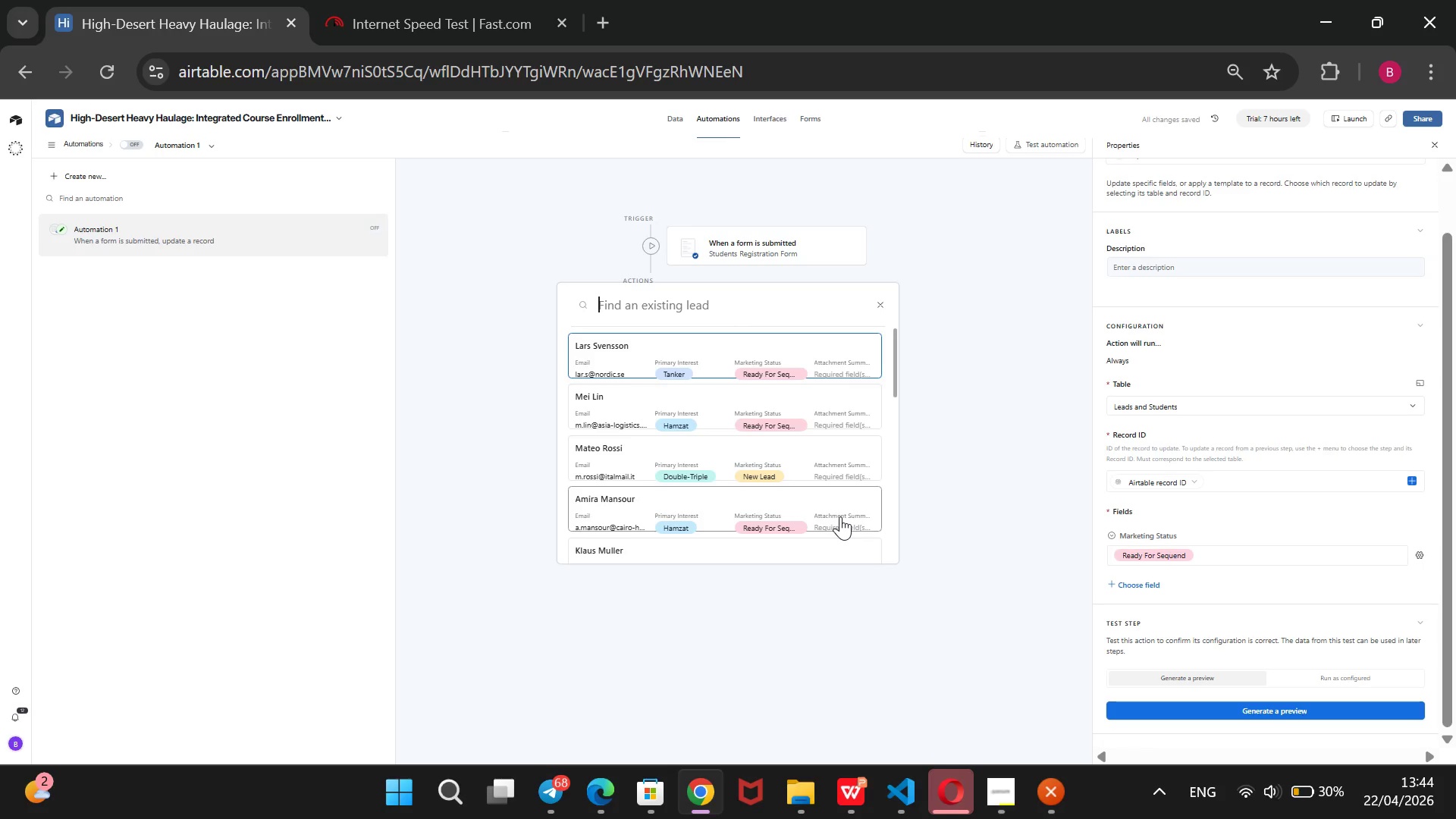 
scroll: coordinate [673, 497], scroll_direction: down, amount: 6.0
 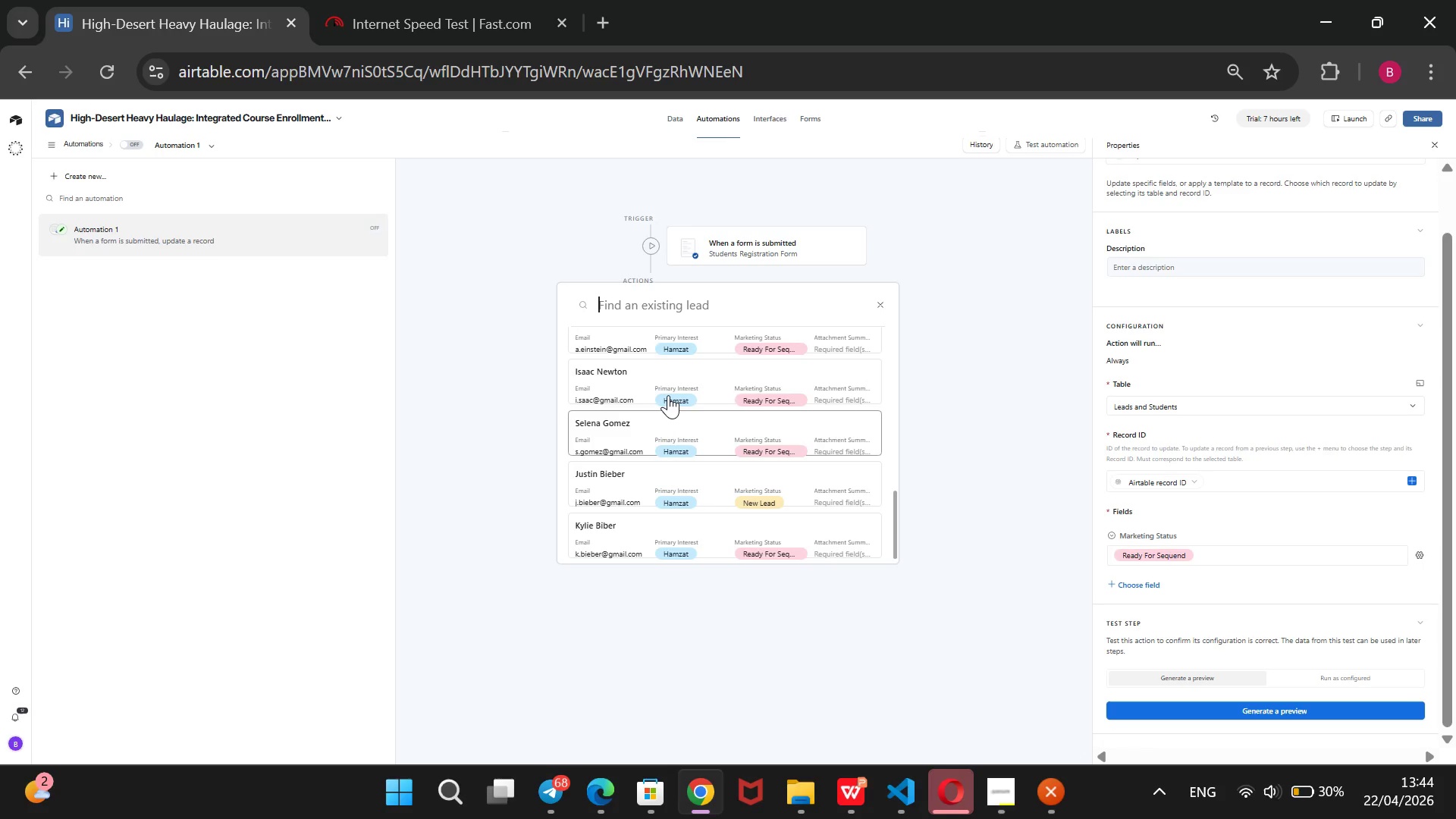 
left_click([668, 395])
 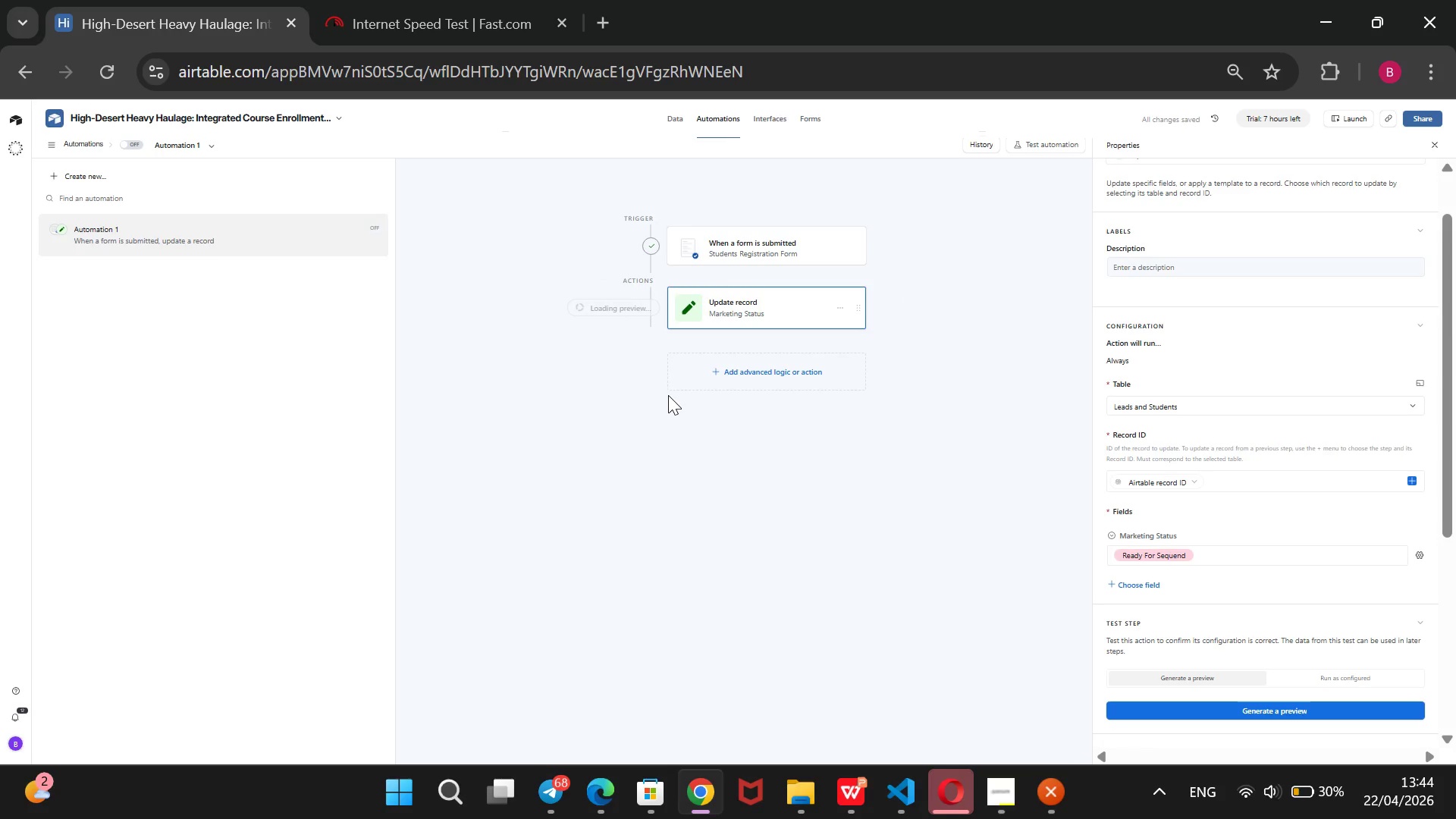 
wait(5.27)
 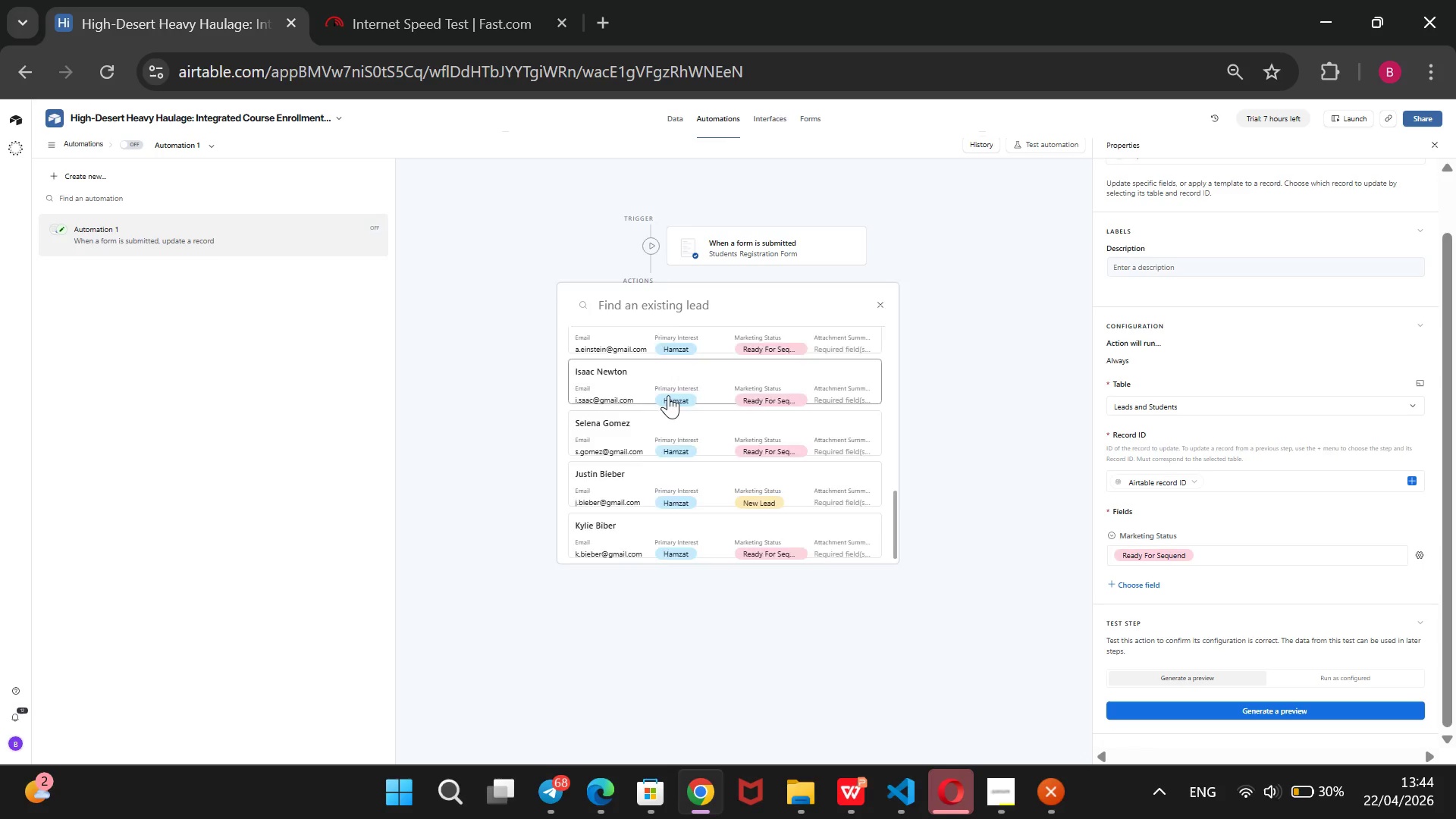 
scroll: coordinate [683, 391], scroll_direction: down, amount: 4.0
 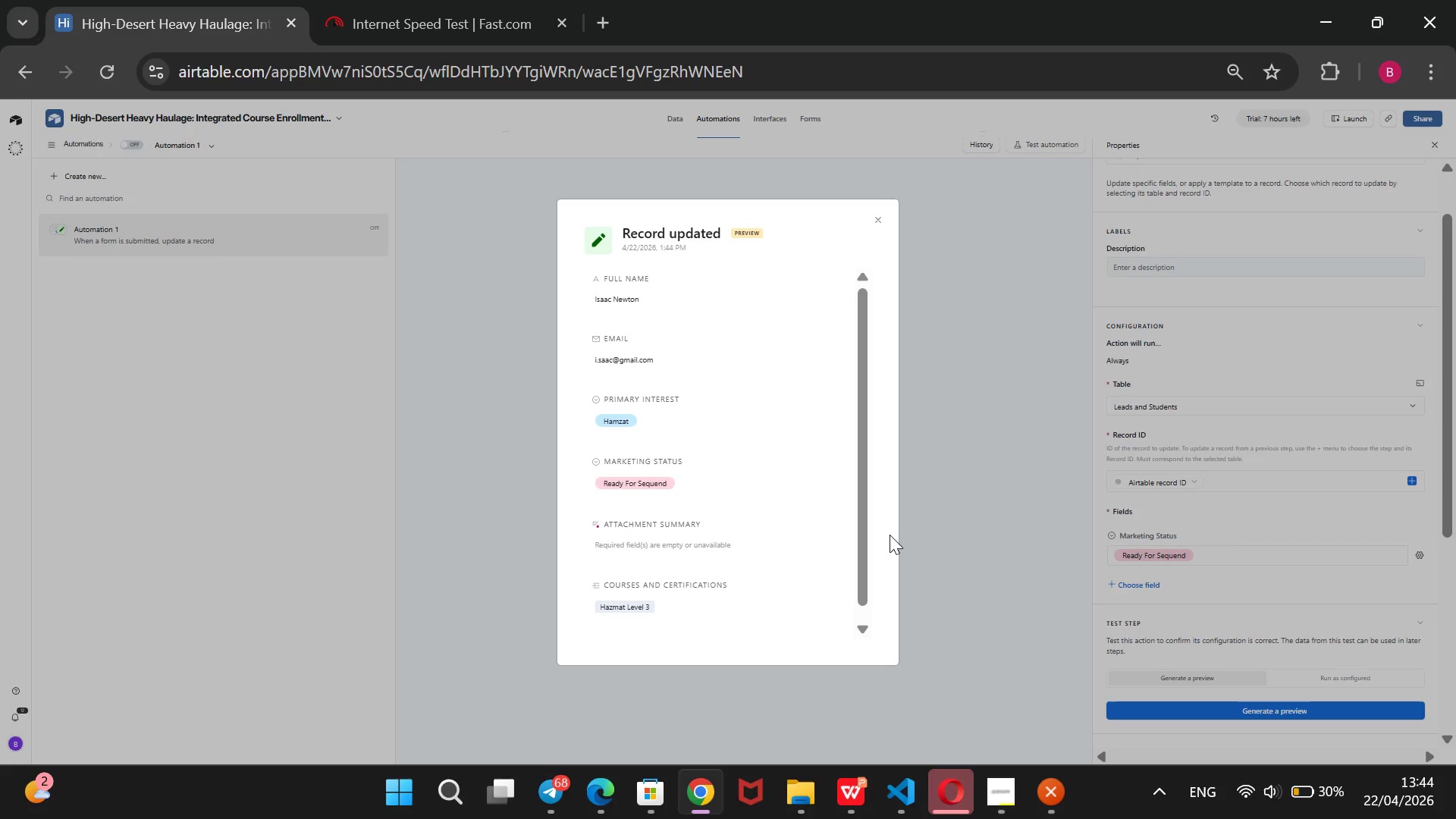 
wait(6.08)
 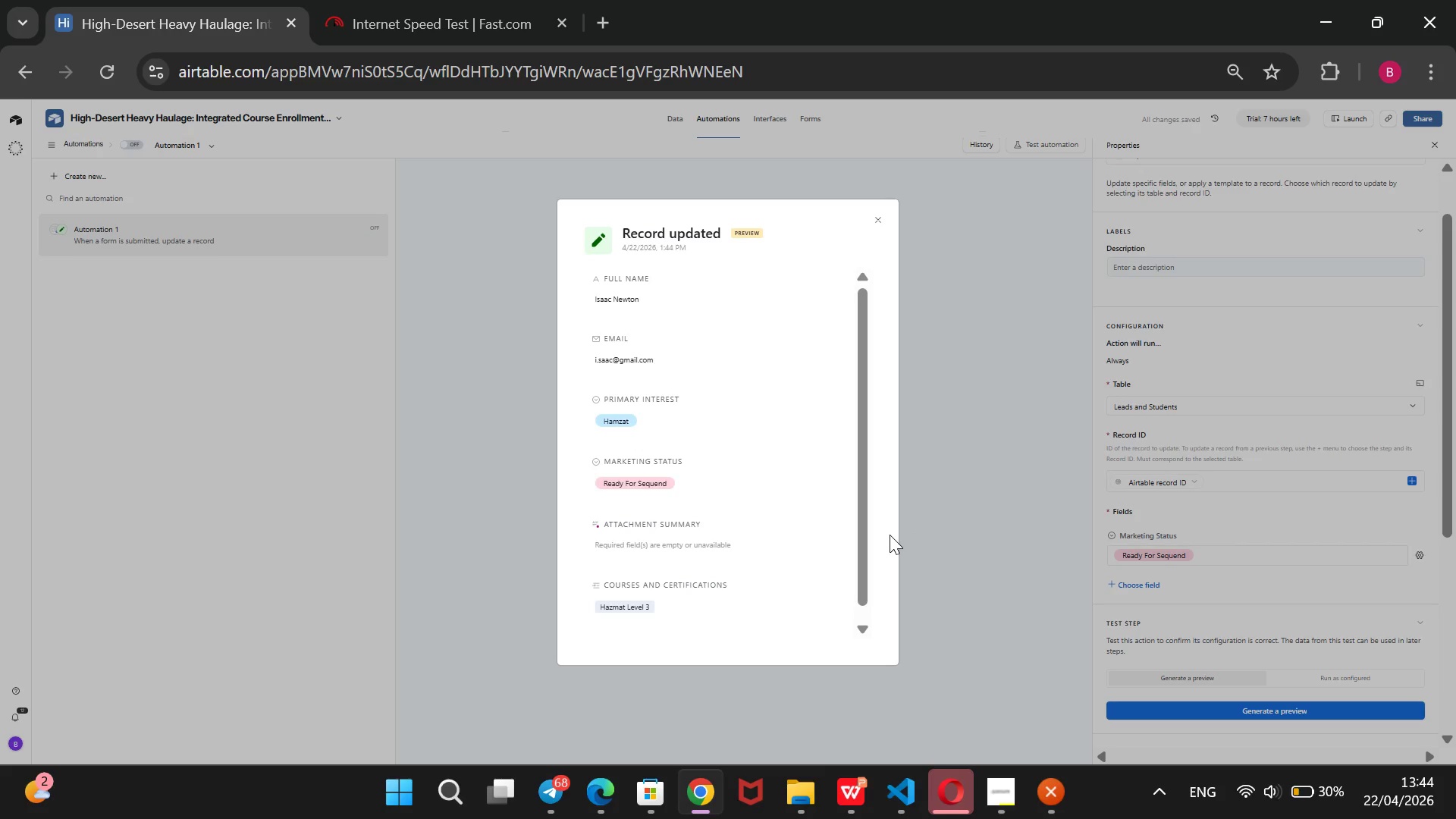 
left_click([1021, 444])
 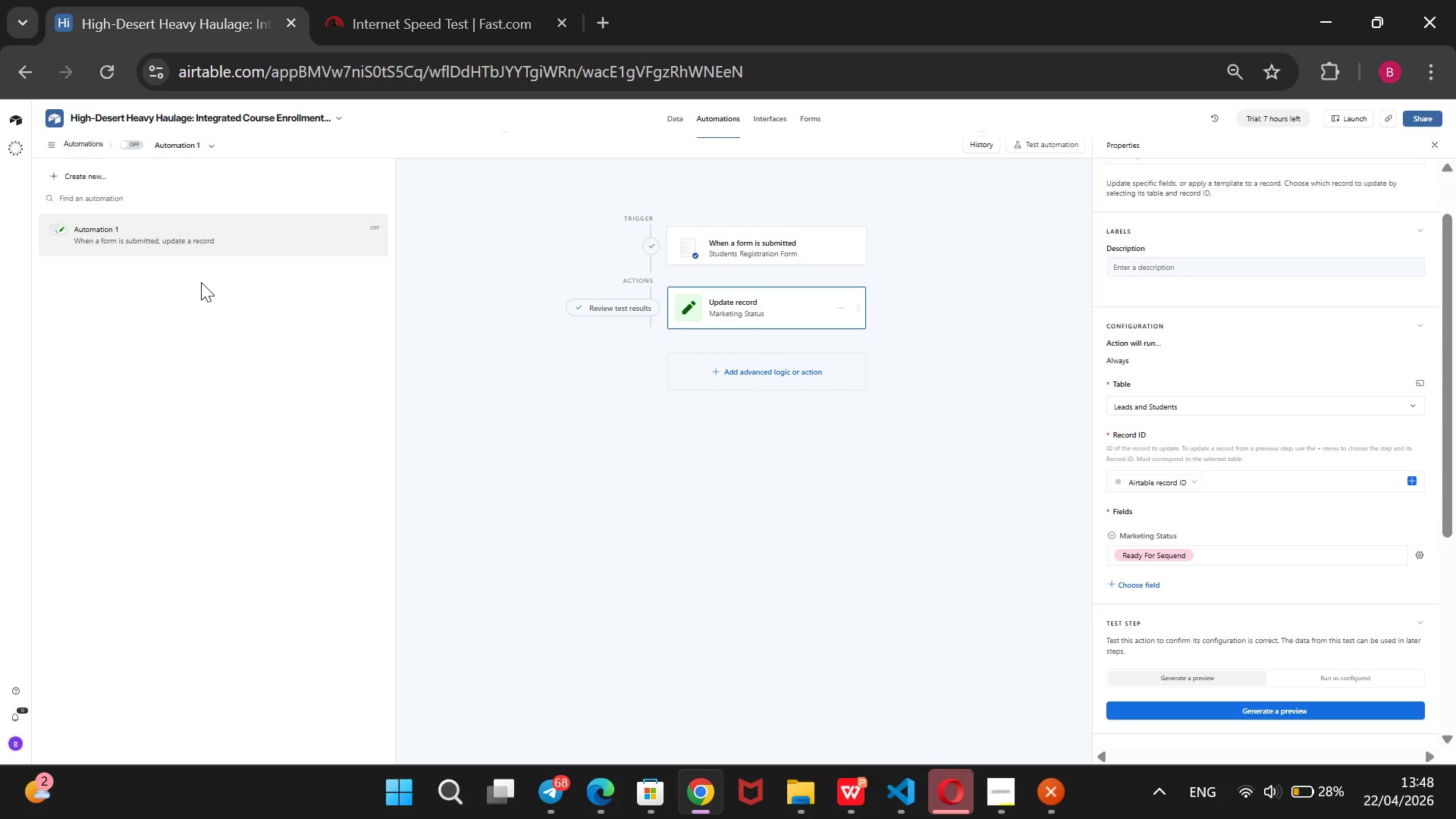 
wait(204.88)
 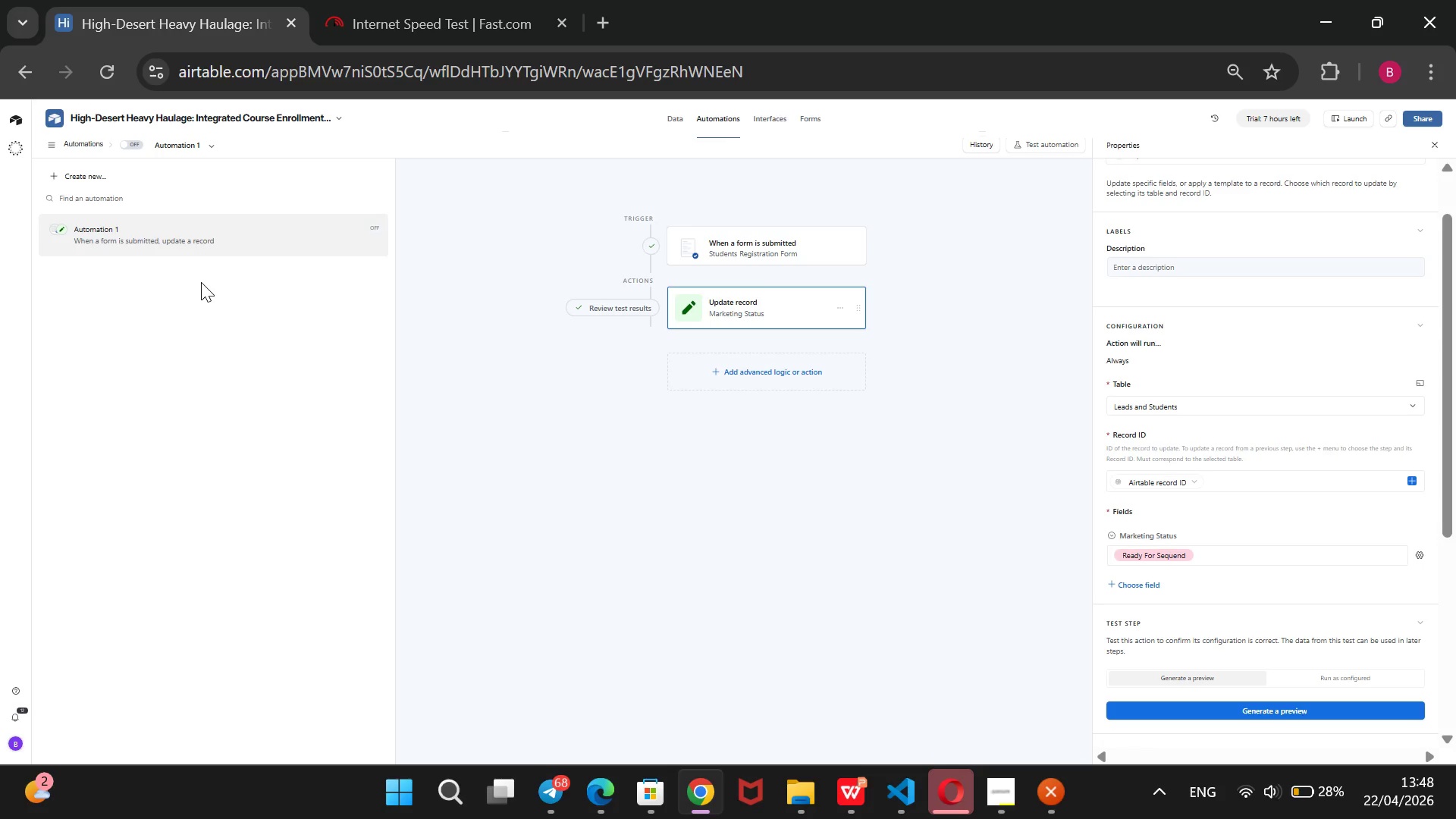 
right_click([140, 240])
 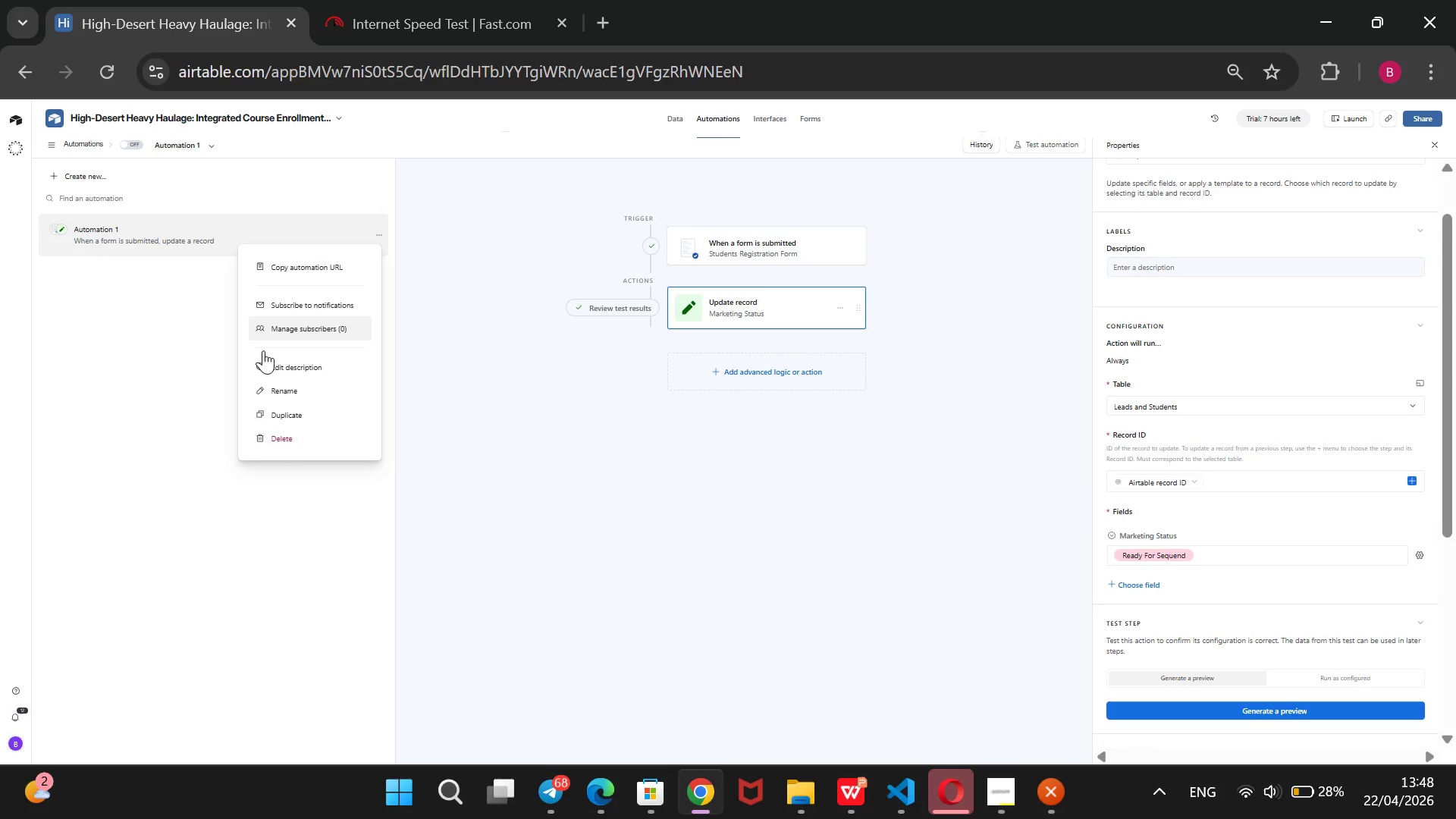 
wait(5.39)
 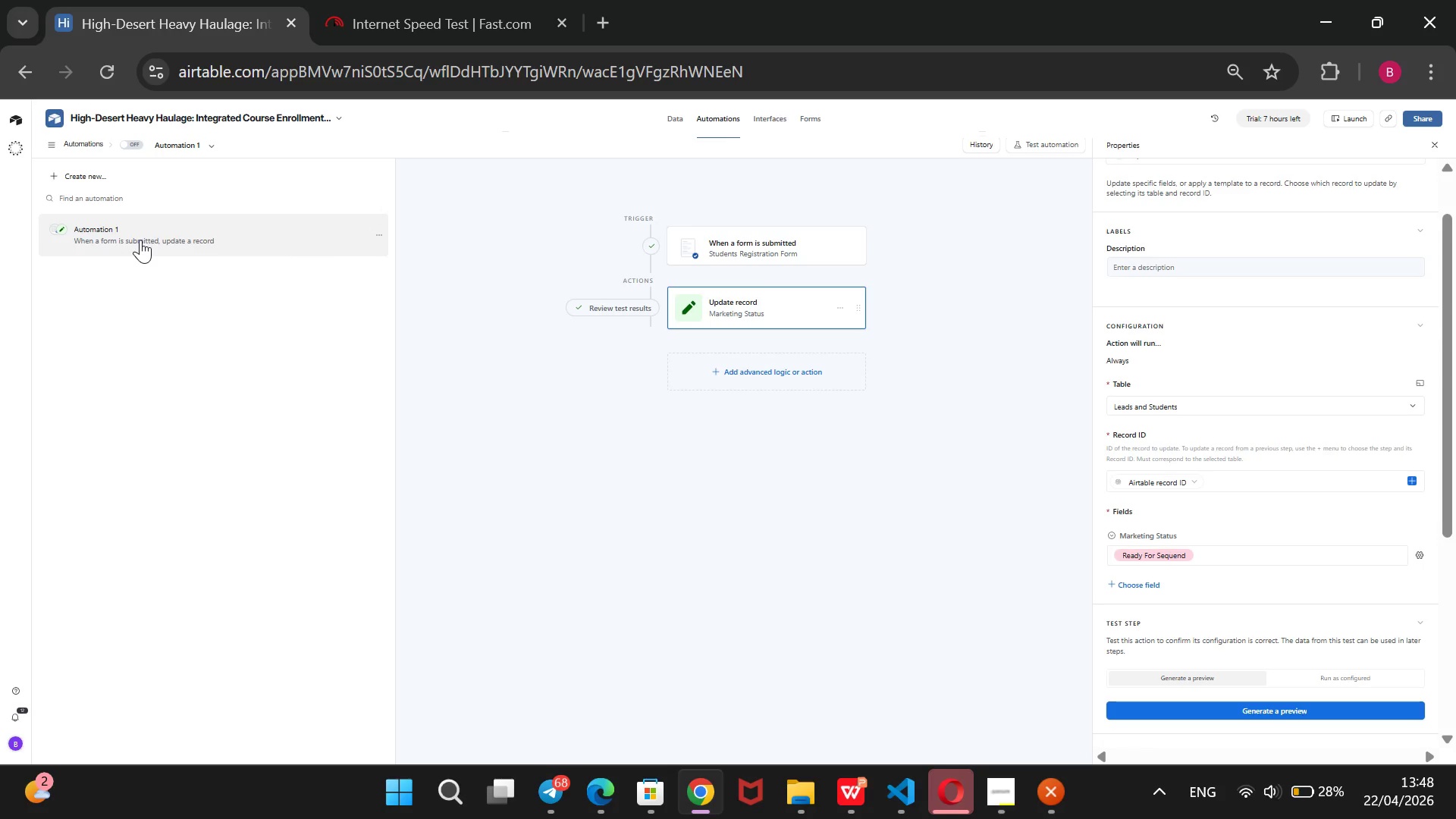 
left_click([281, 394])
 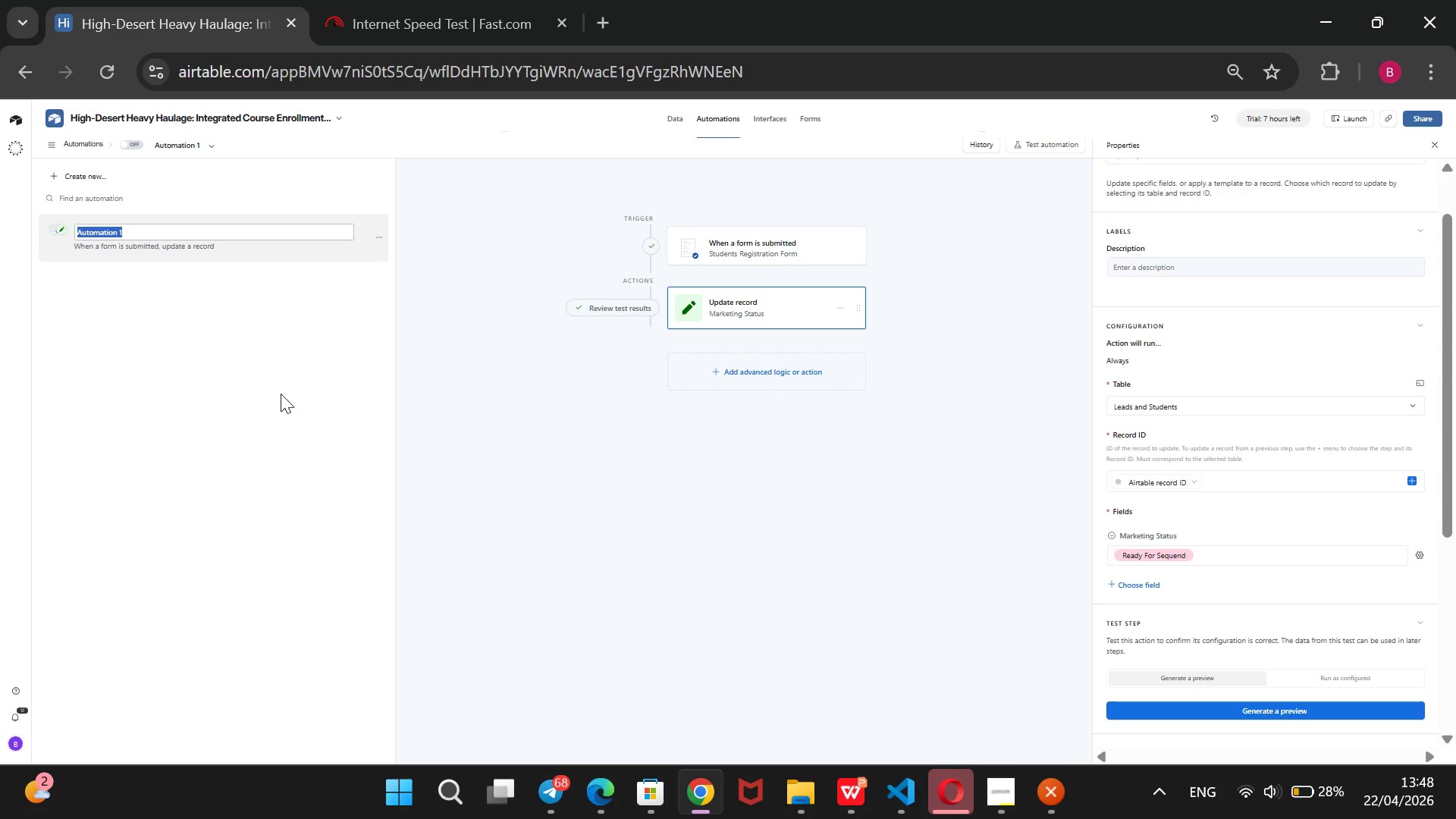 
type(Lead Segmet)
key(Backspace)
type(ntation anf)
key(Backspace)
type(d Tagging)
 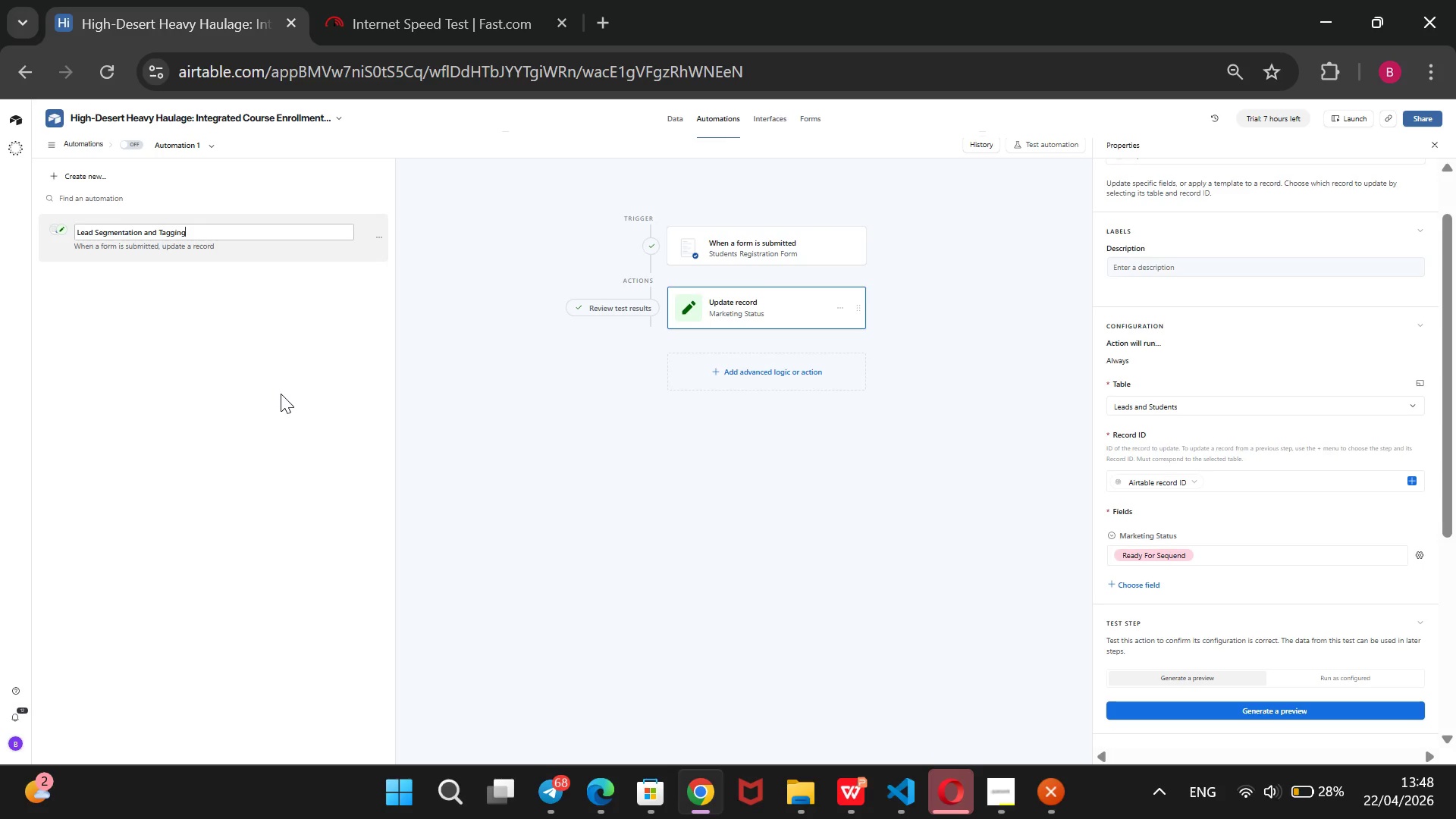 
key(Enter)
 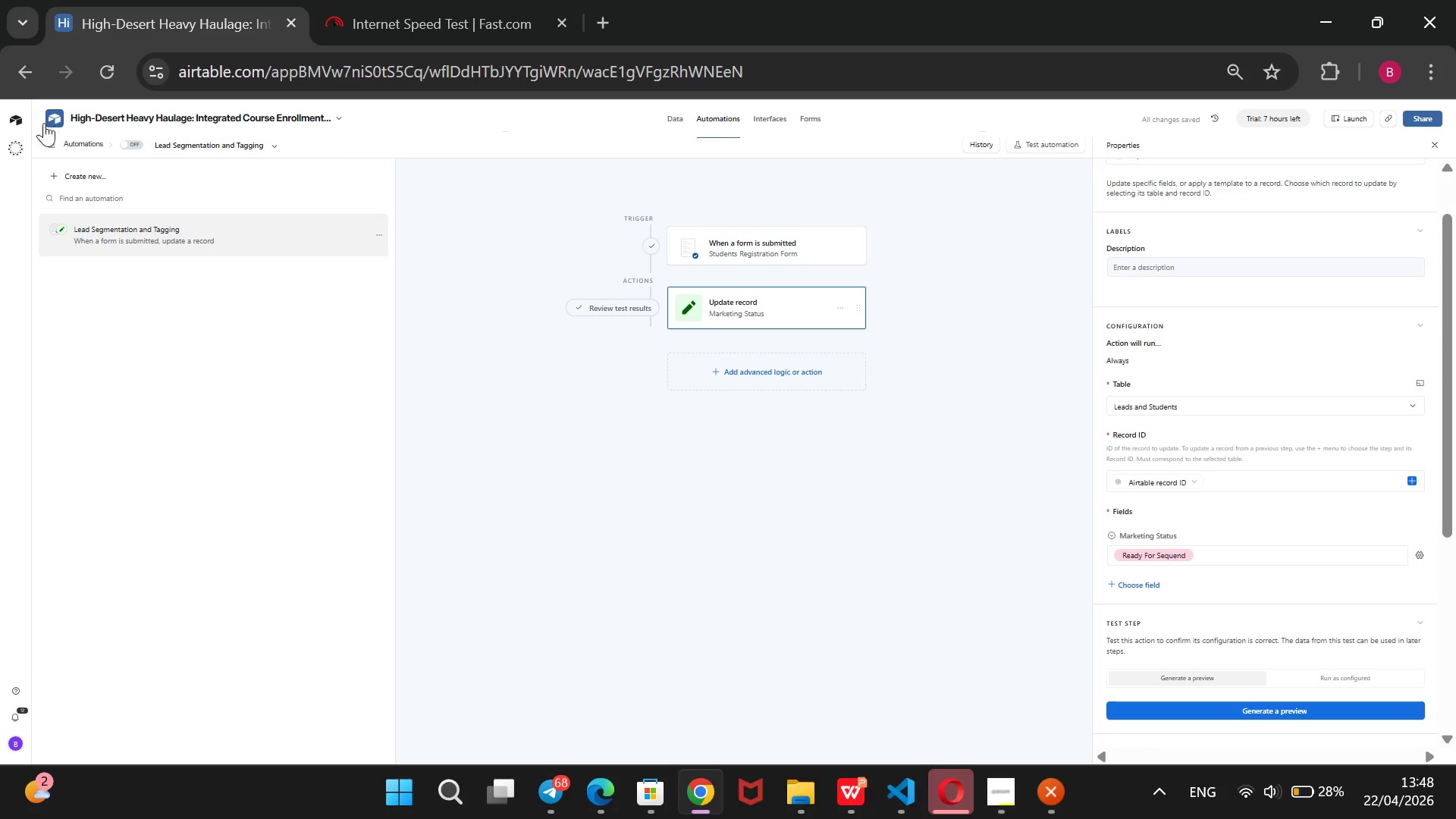 
wait(7.3)
 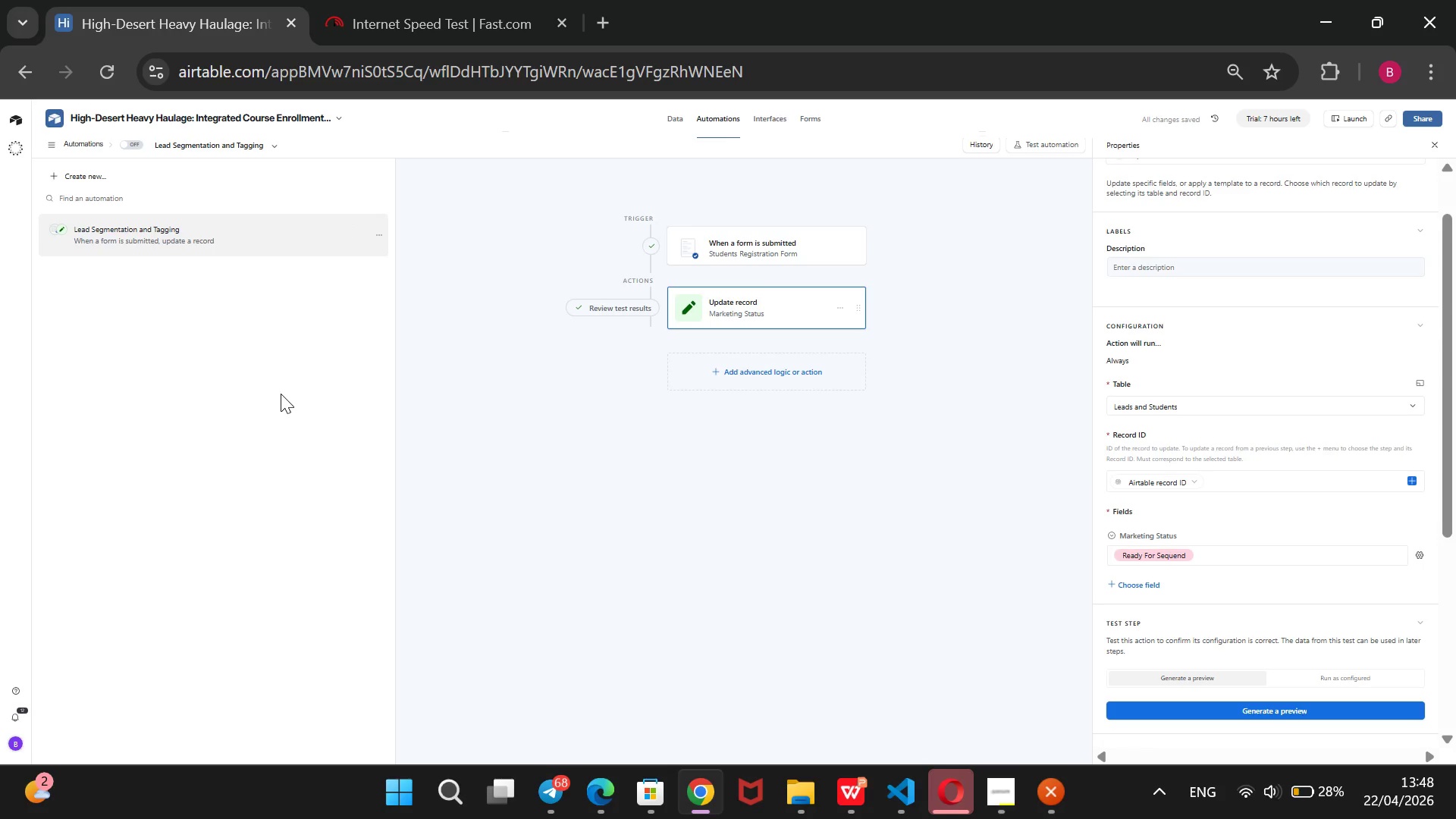 
left_click([75, 172])
 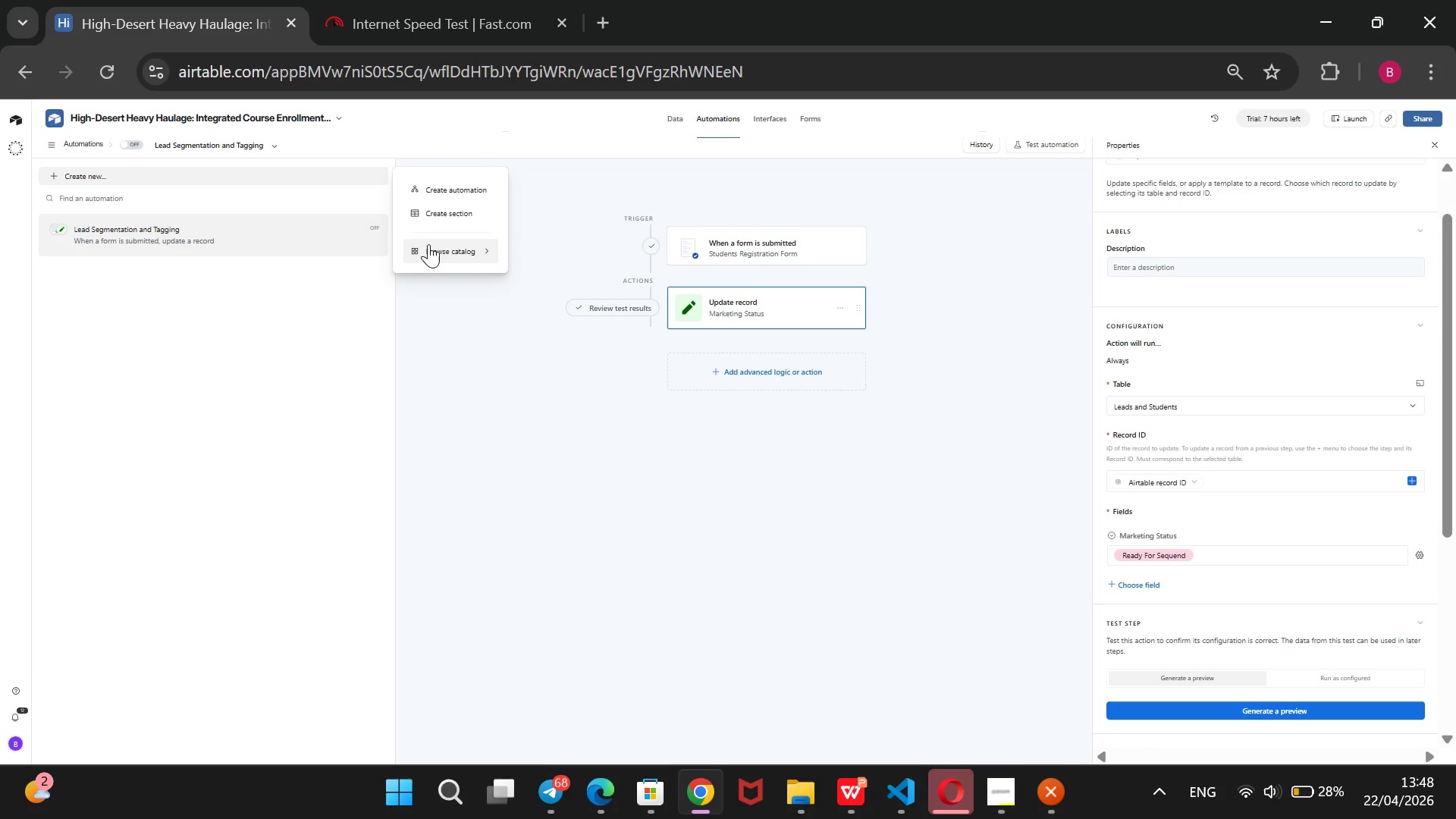 
wait(6.48)
 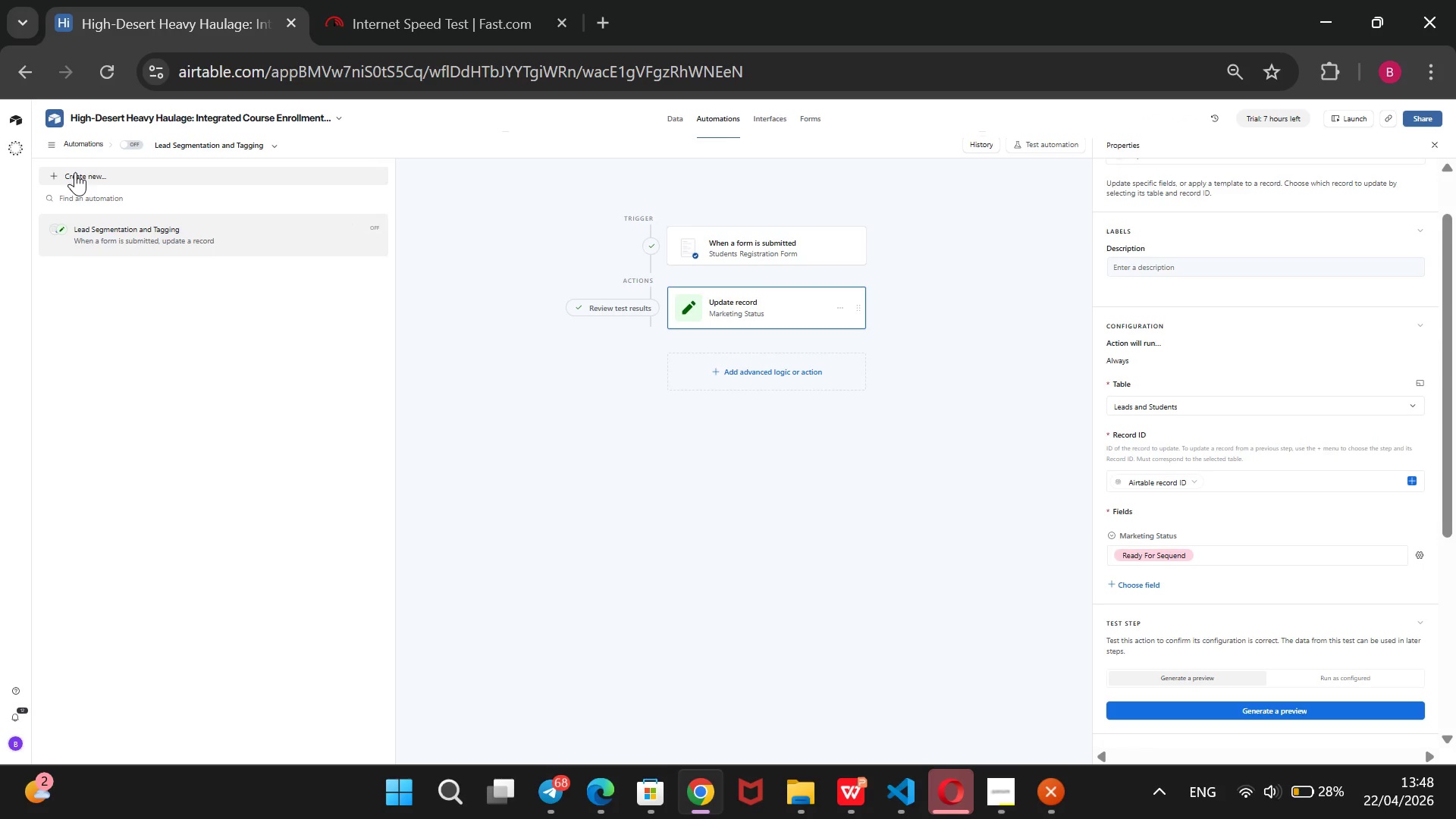 
left_click([466, 182])
 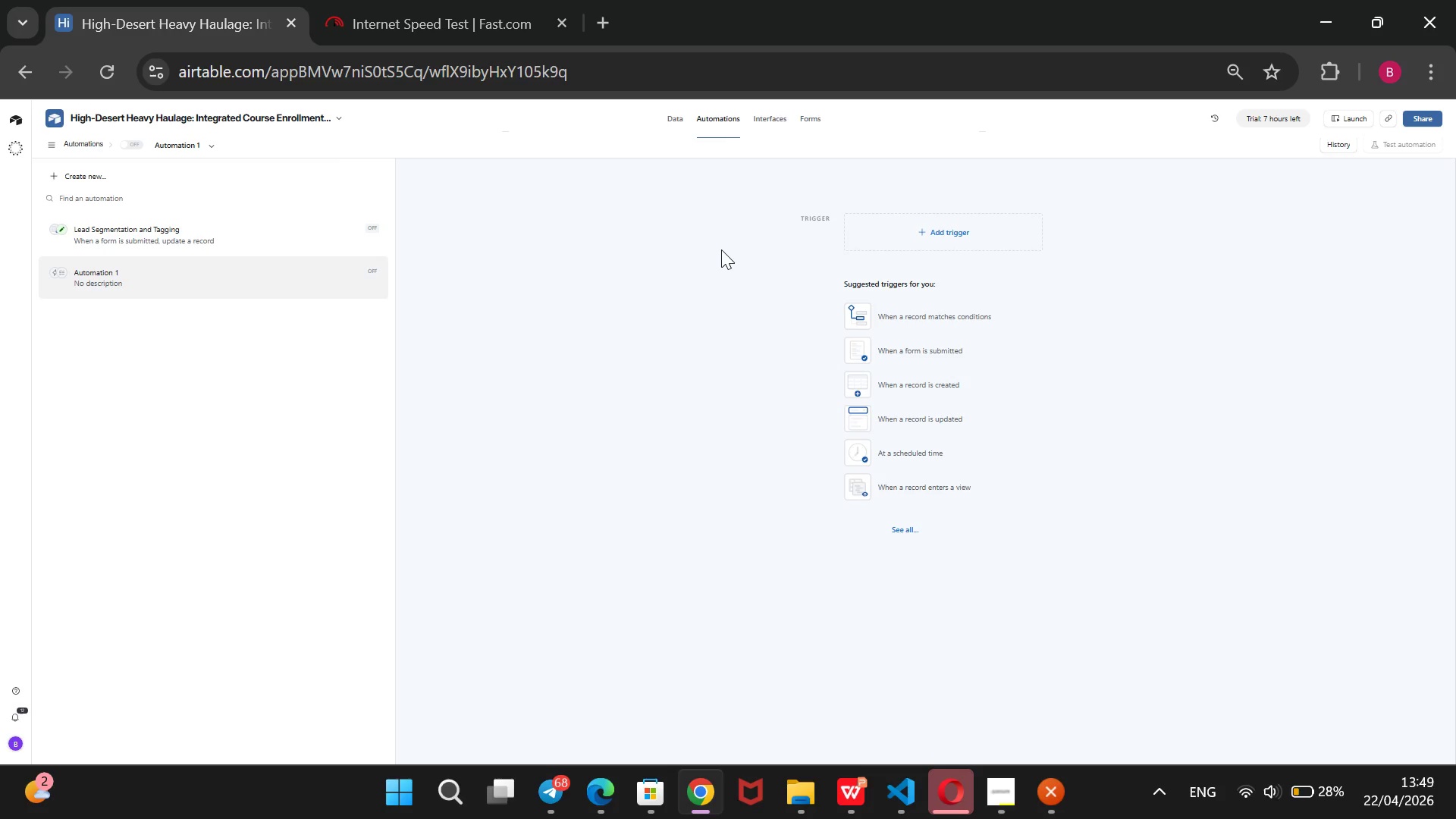 
wait(35.58)
 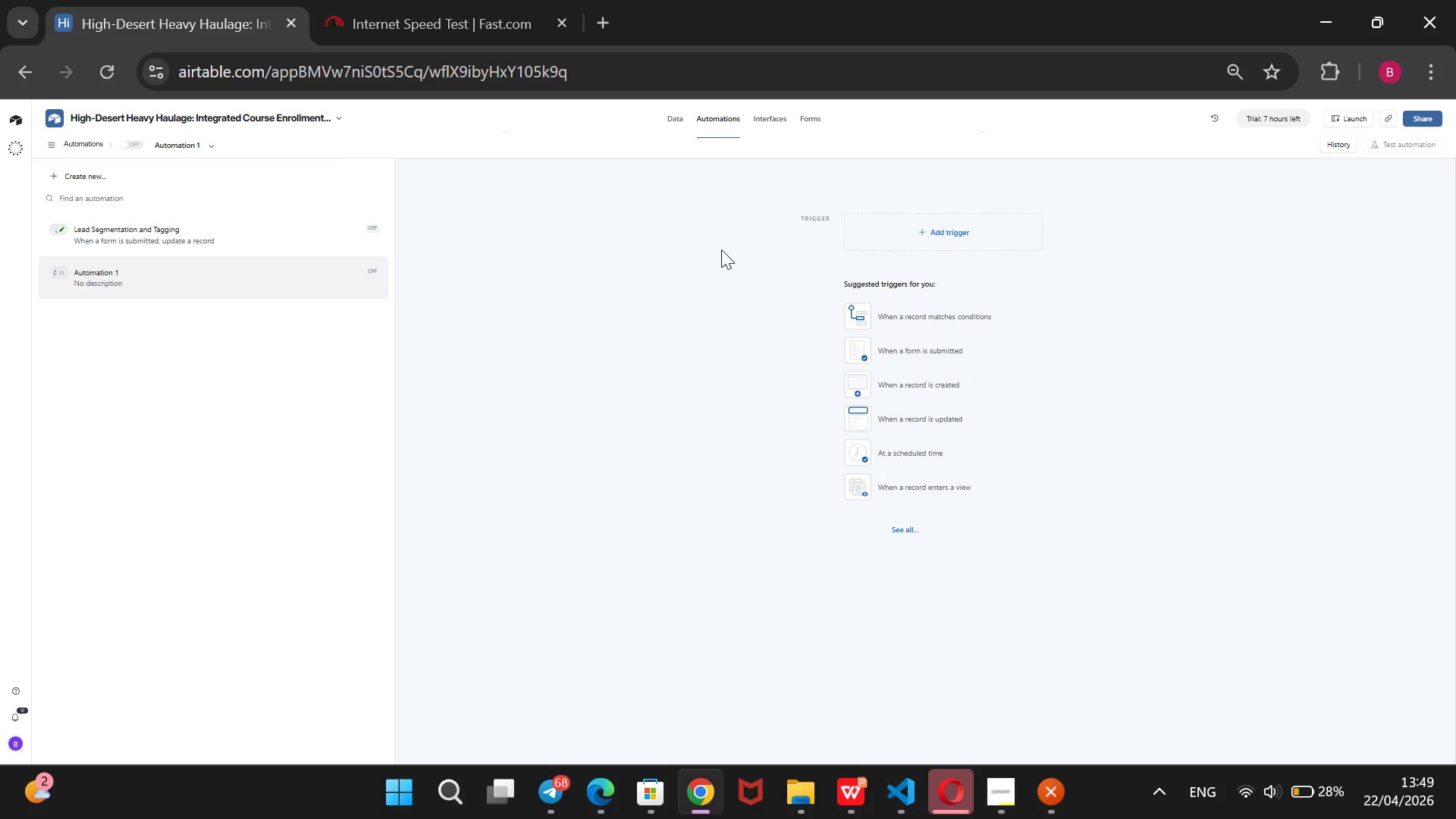 
left_click([858, 333])
 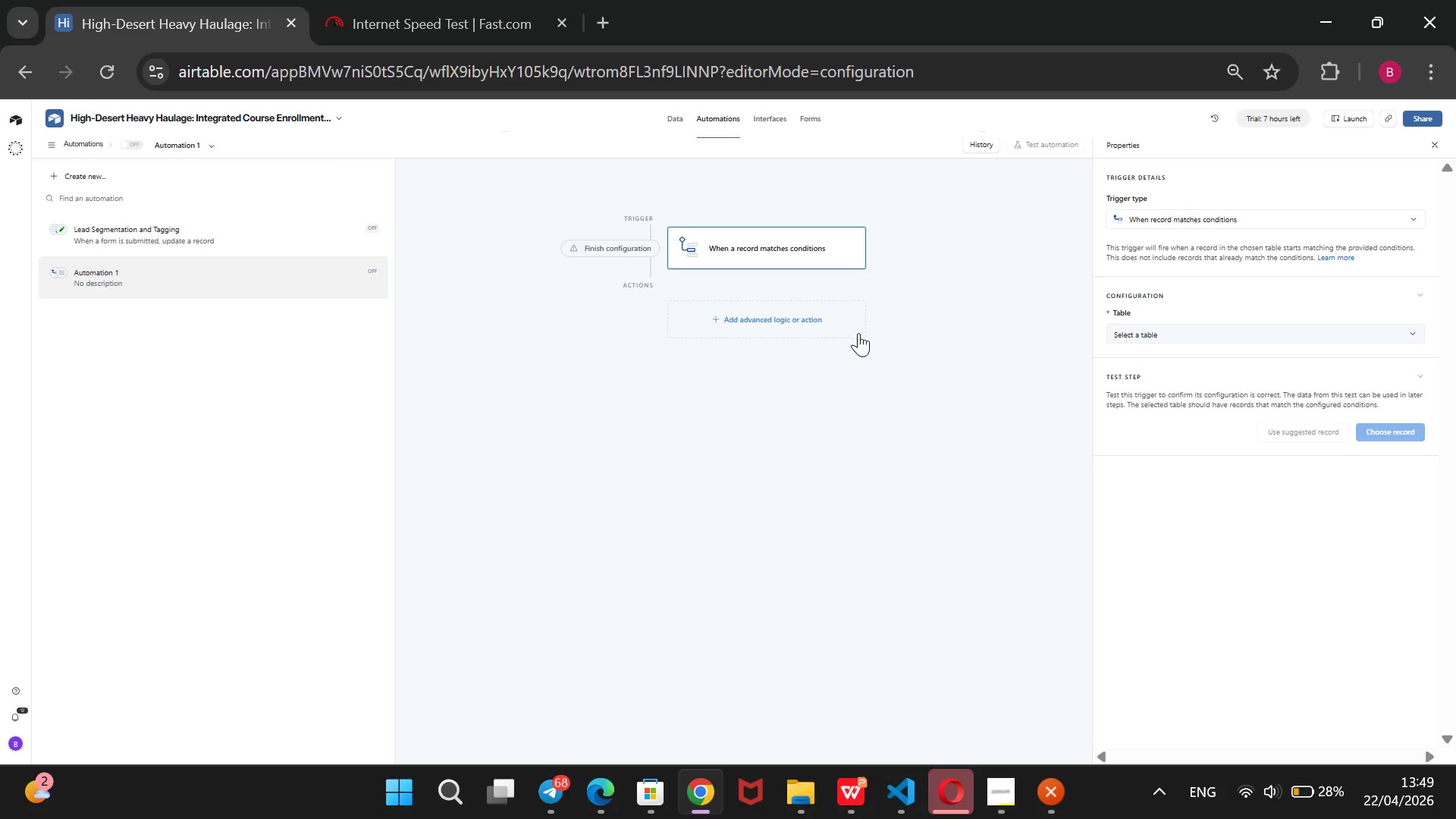 
wait(13.36)
 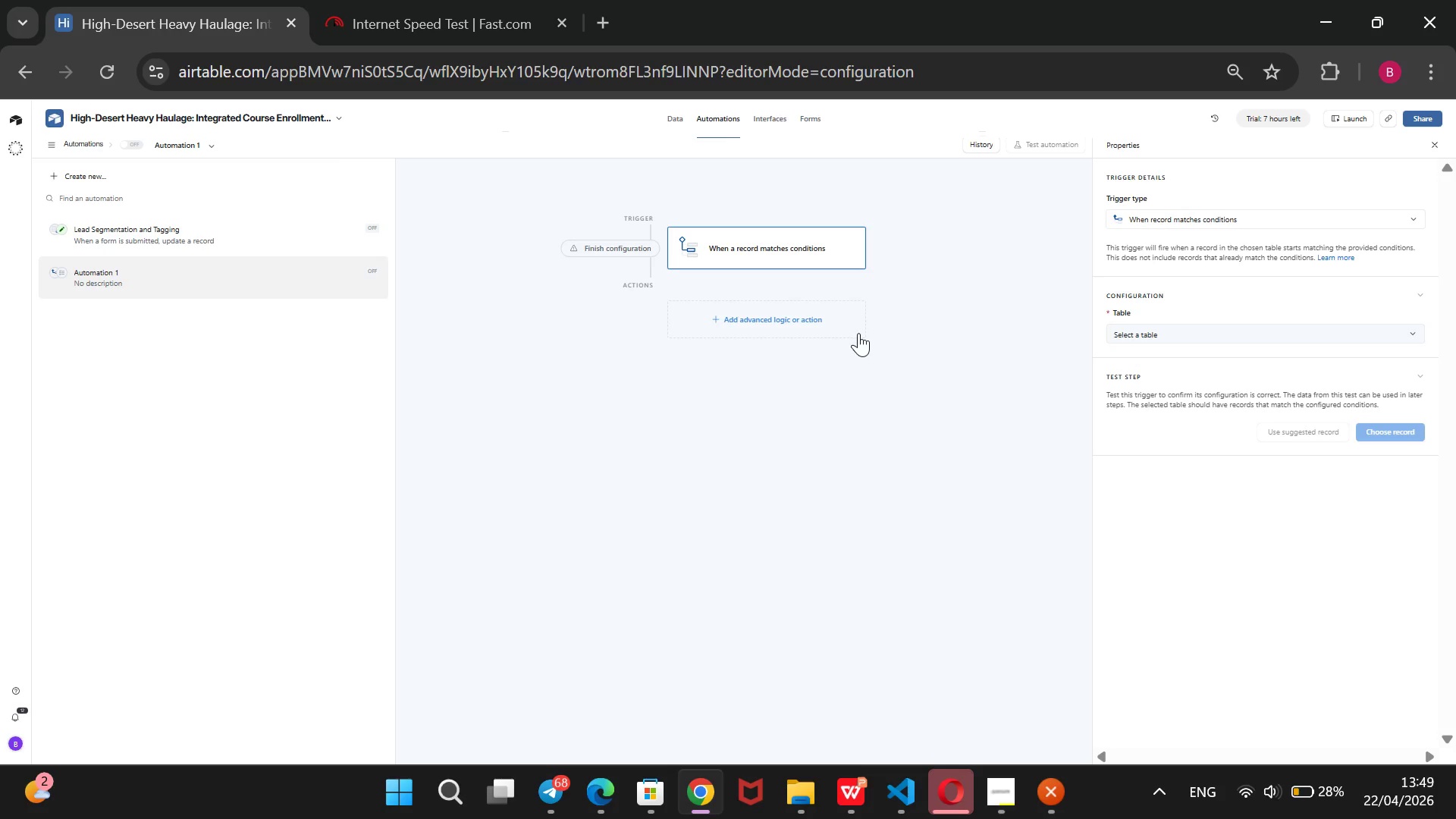 
left_click([1313, 326])
 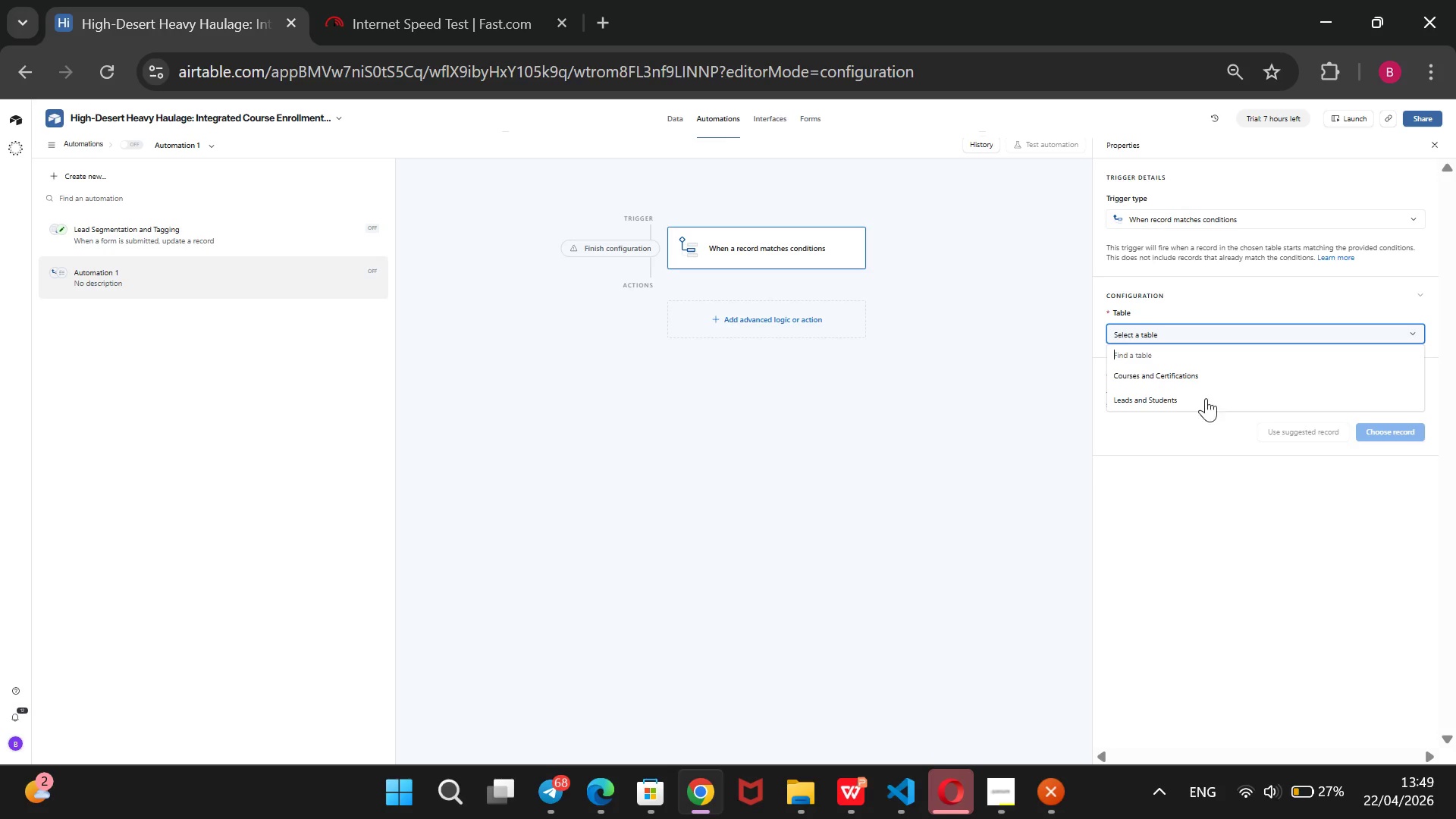 
left_click([1203, 378])
 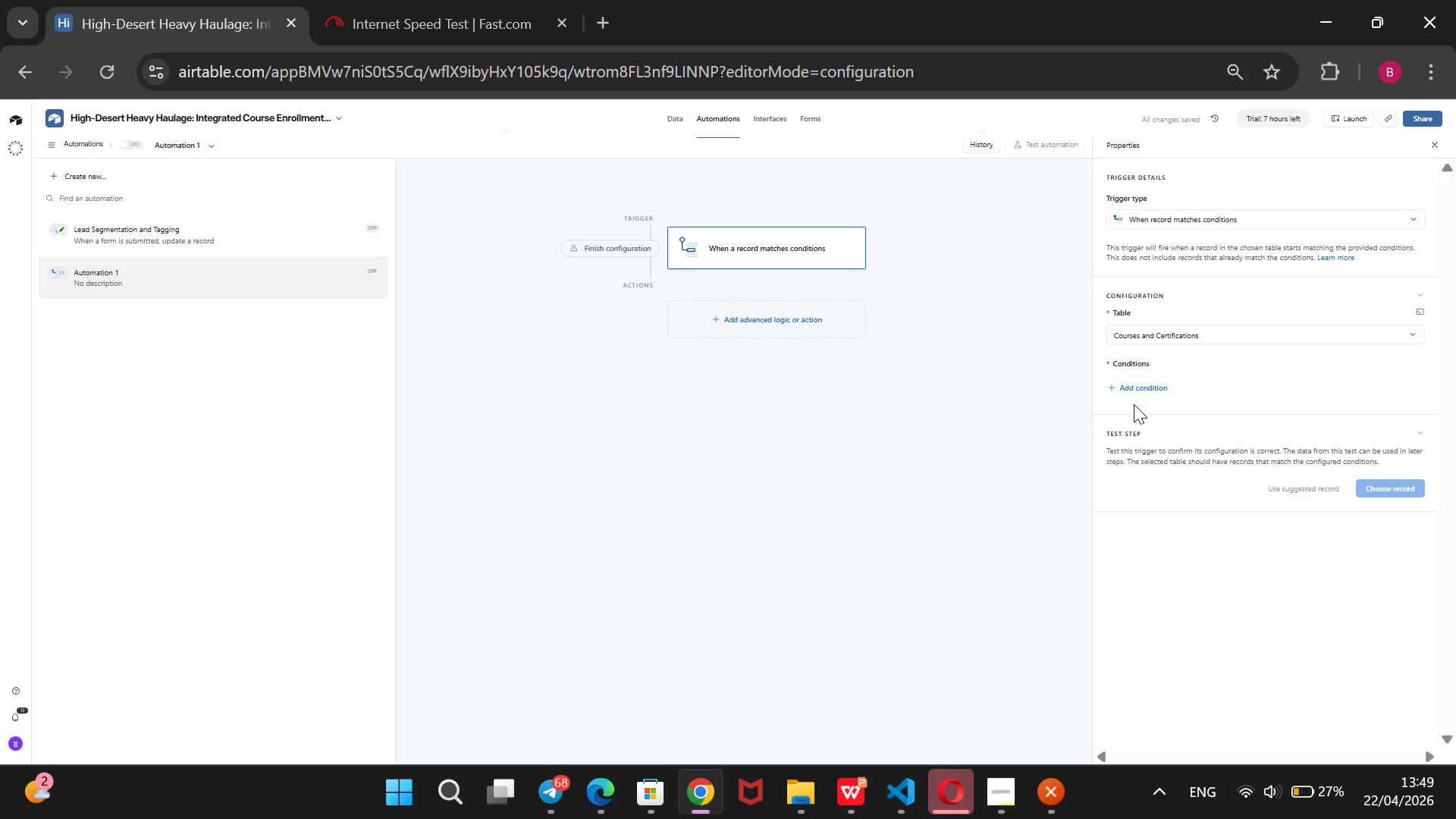 
wait(5.08)
 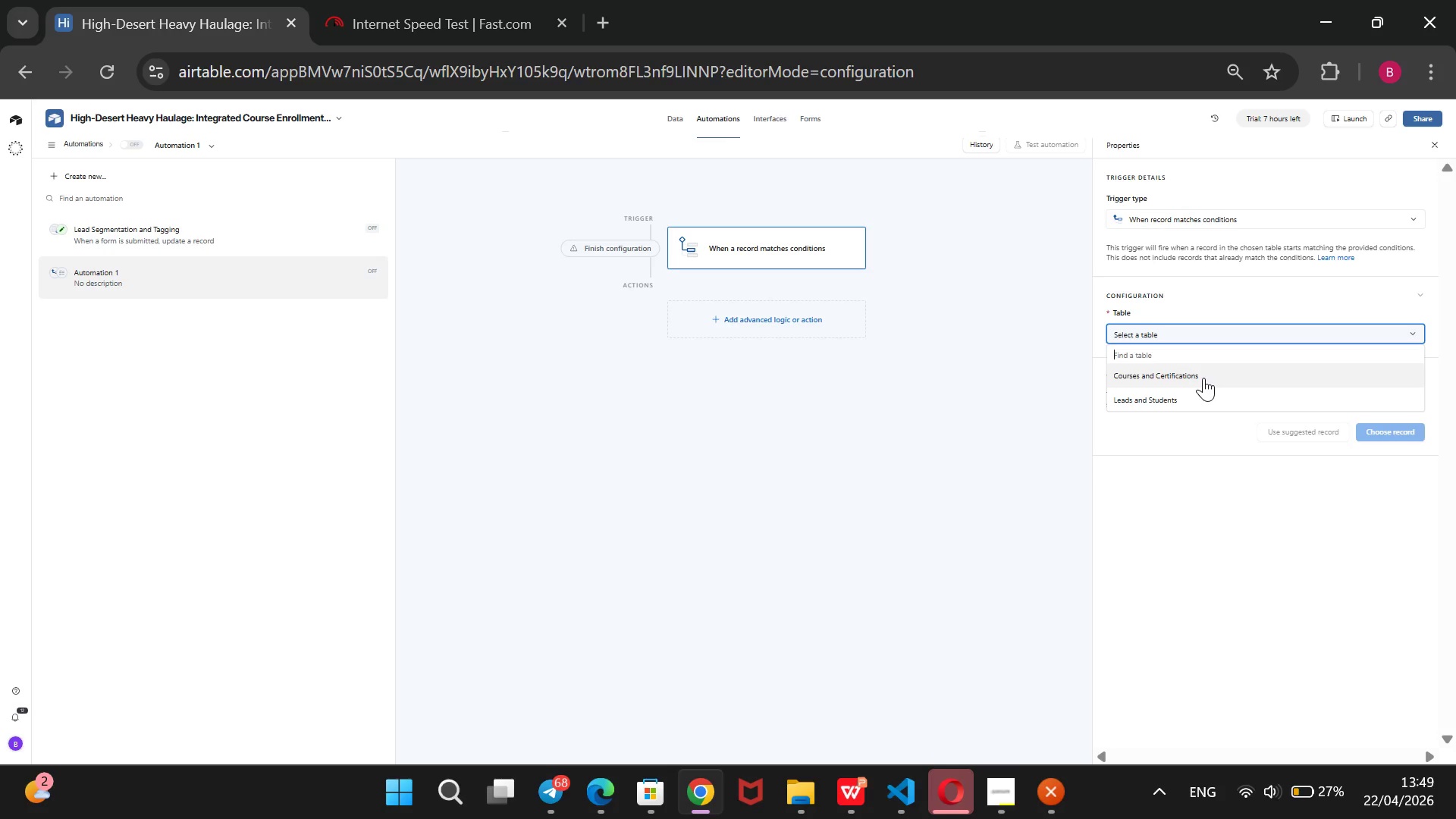 
left_click([1125, 388])
 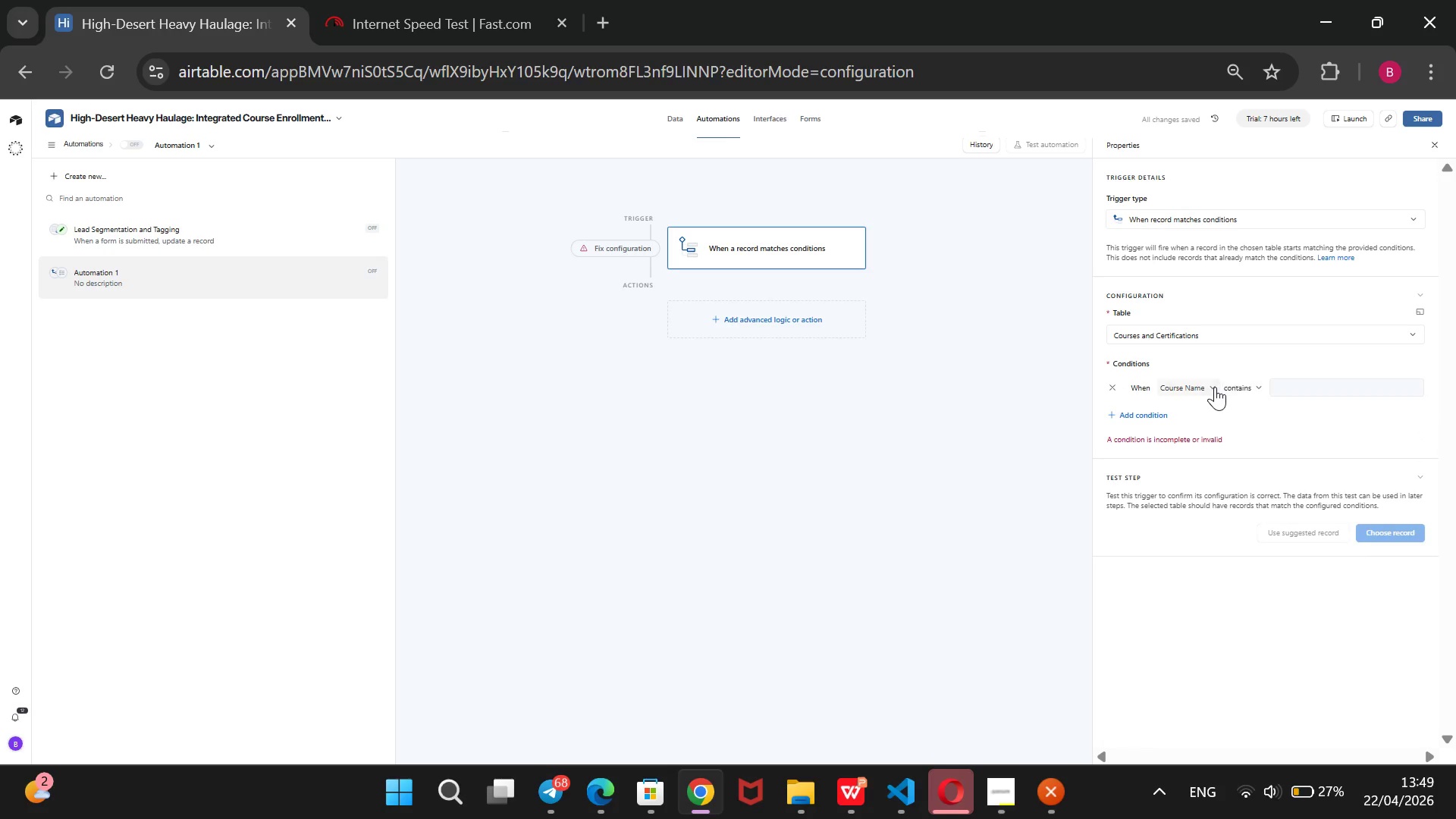 
left_click([1210, 387])